 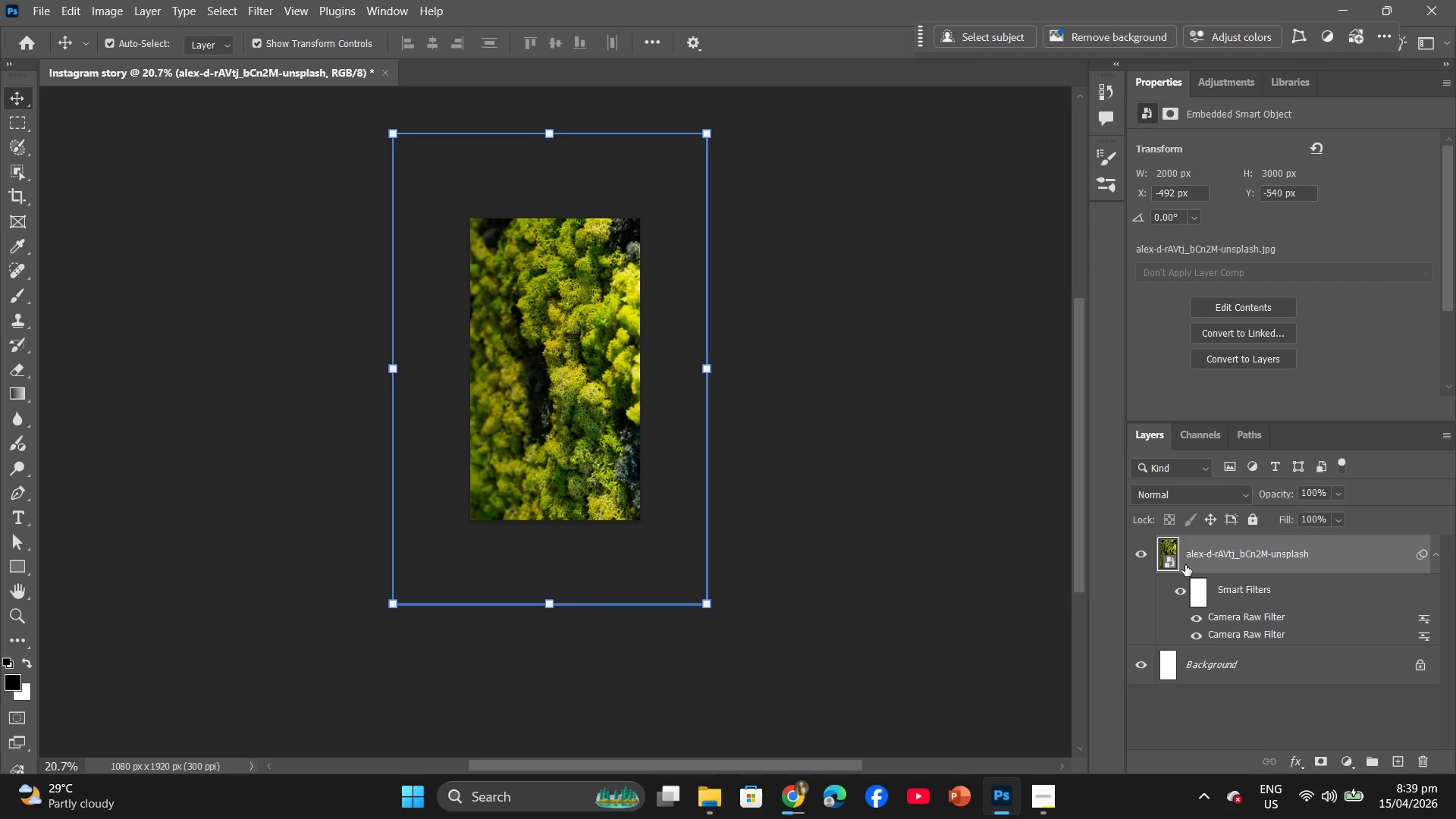 
right_click([1175, 554])
 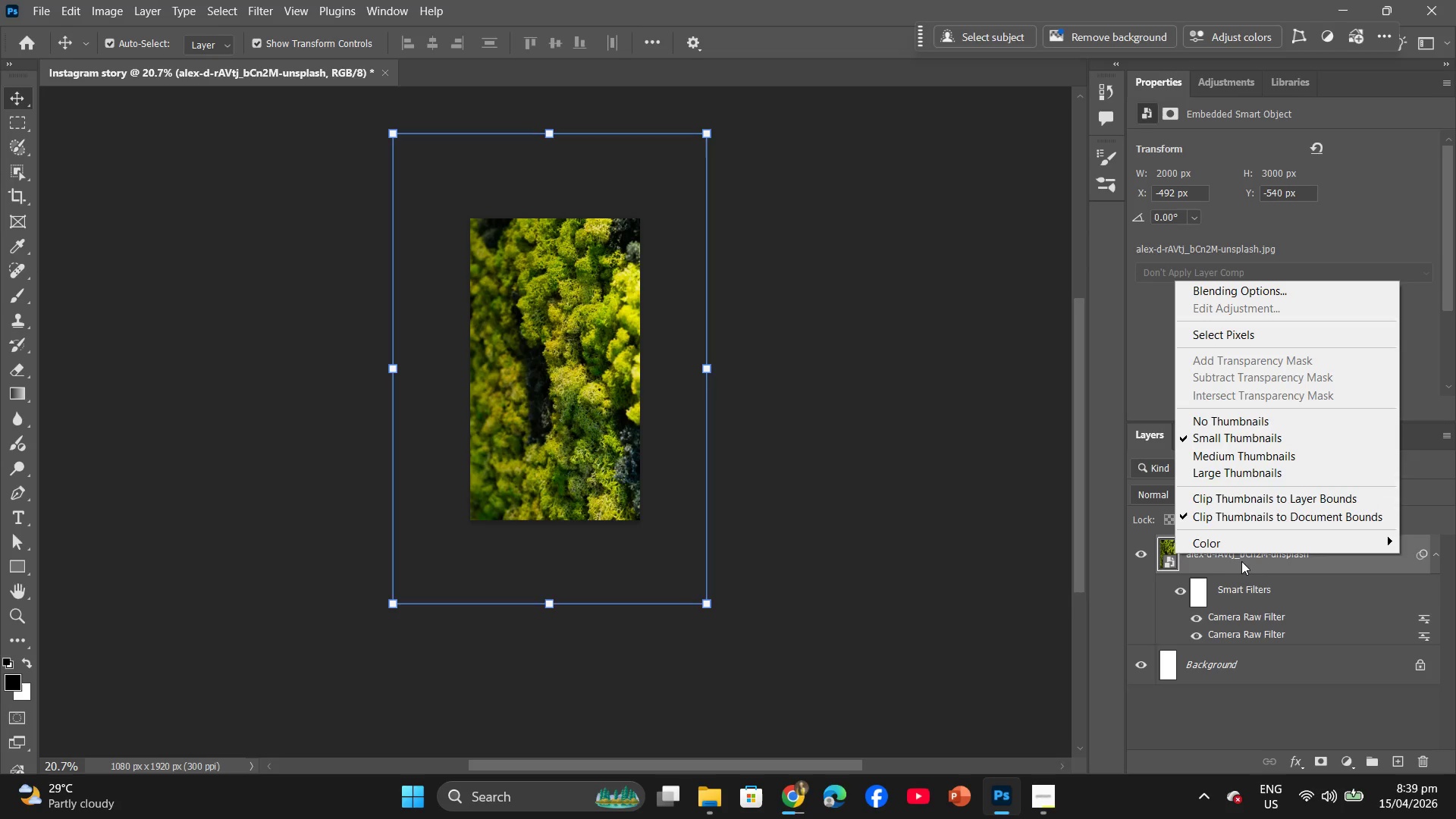 
left_click([1245, 564])
 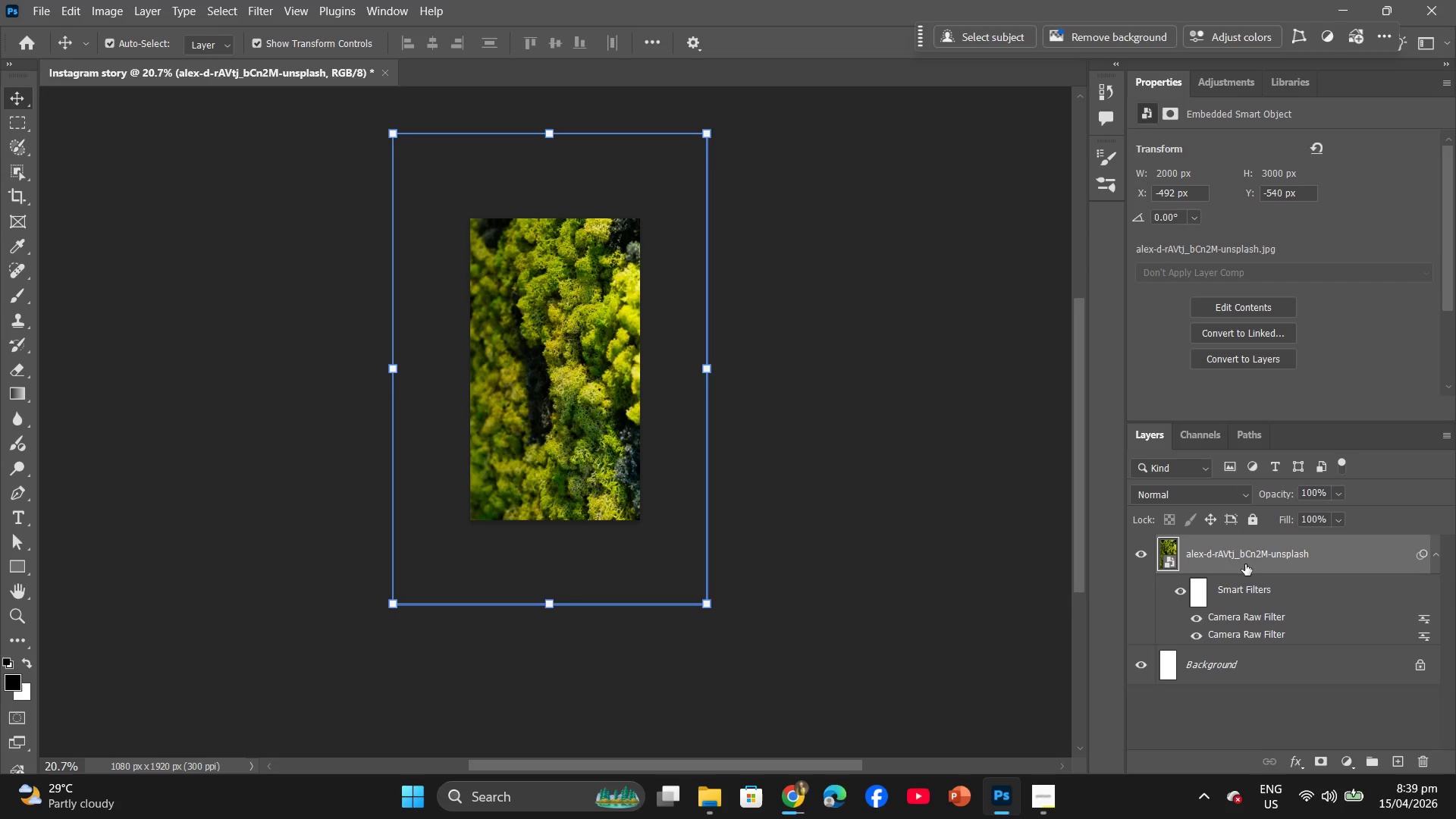 
right_click([1245, 564])
 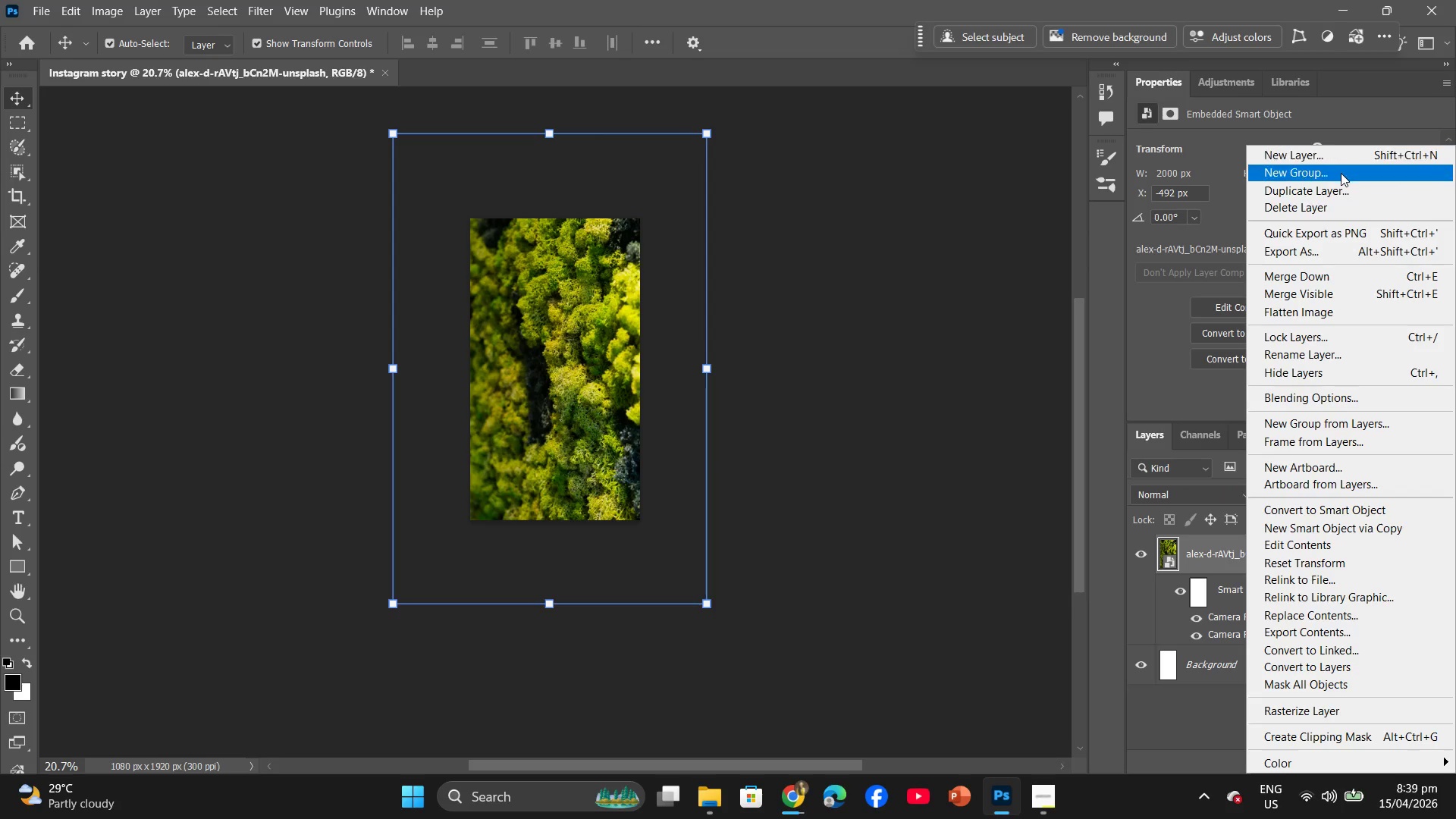 
left_click([1335, 201])
 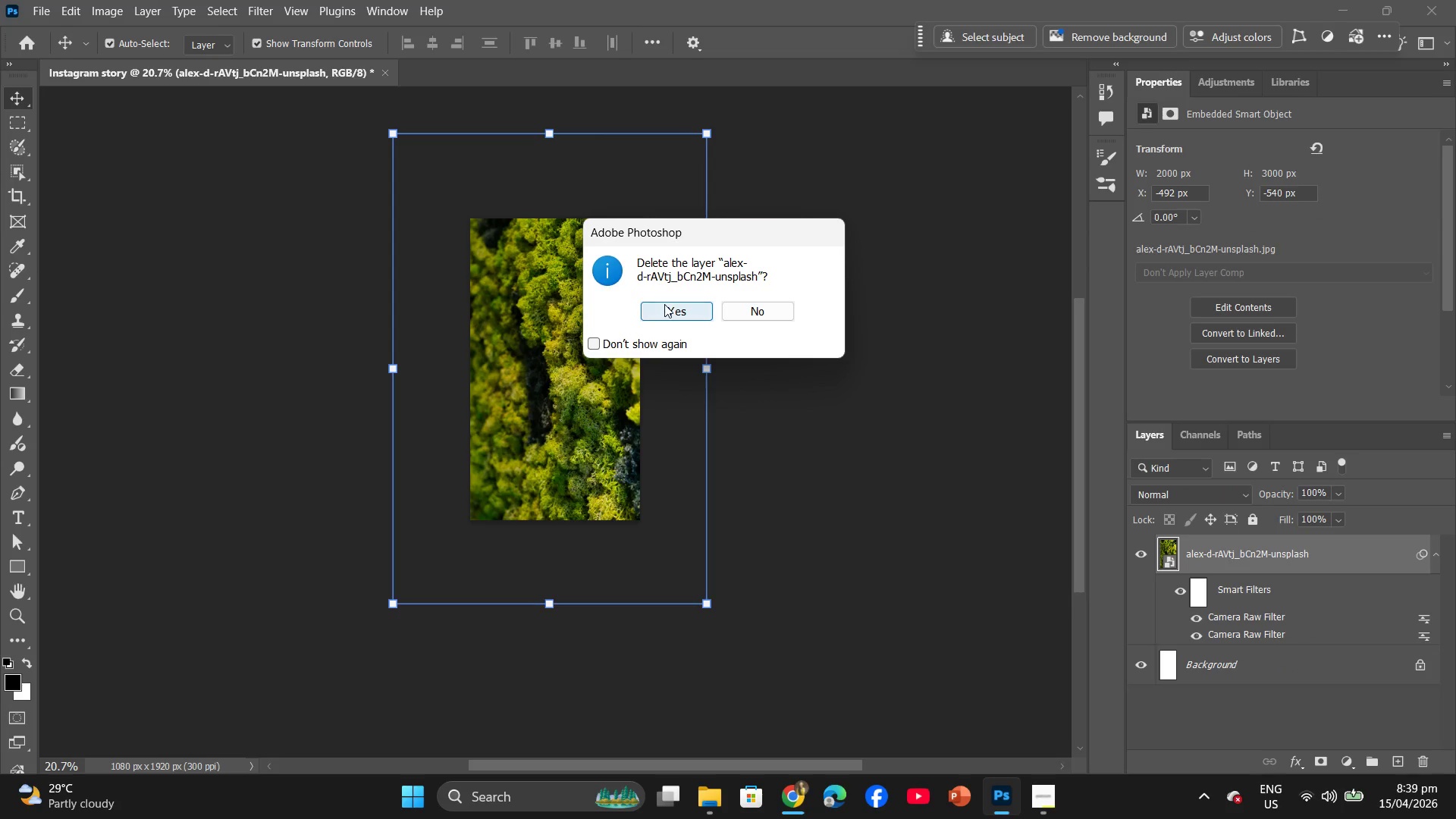 
left_click([664, 308])
 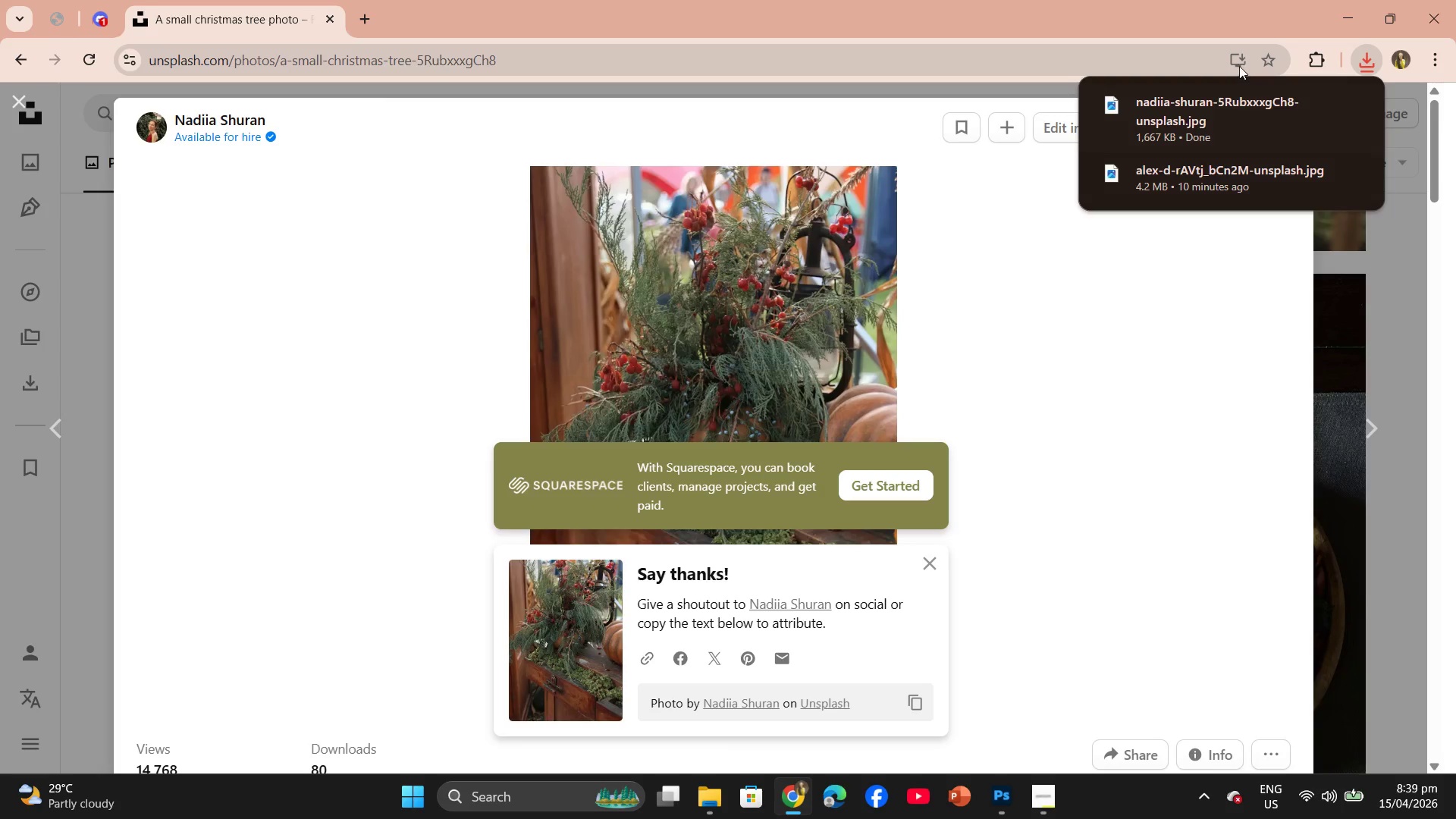 
left_click_drag(start_coordinate=[1215, 94], to_coordinate=[591, 373])
 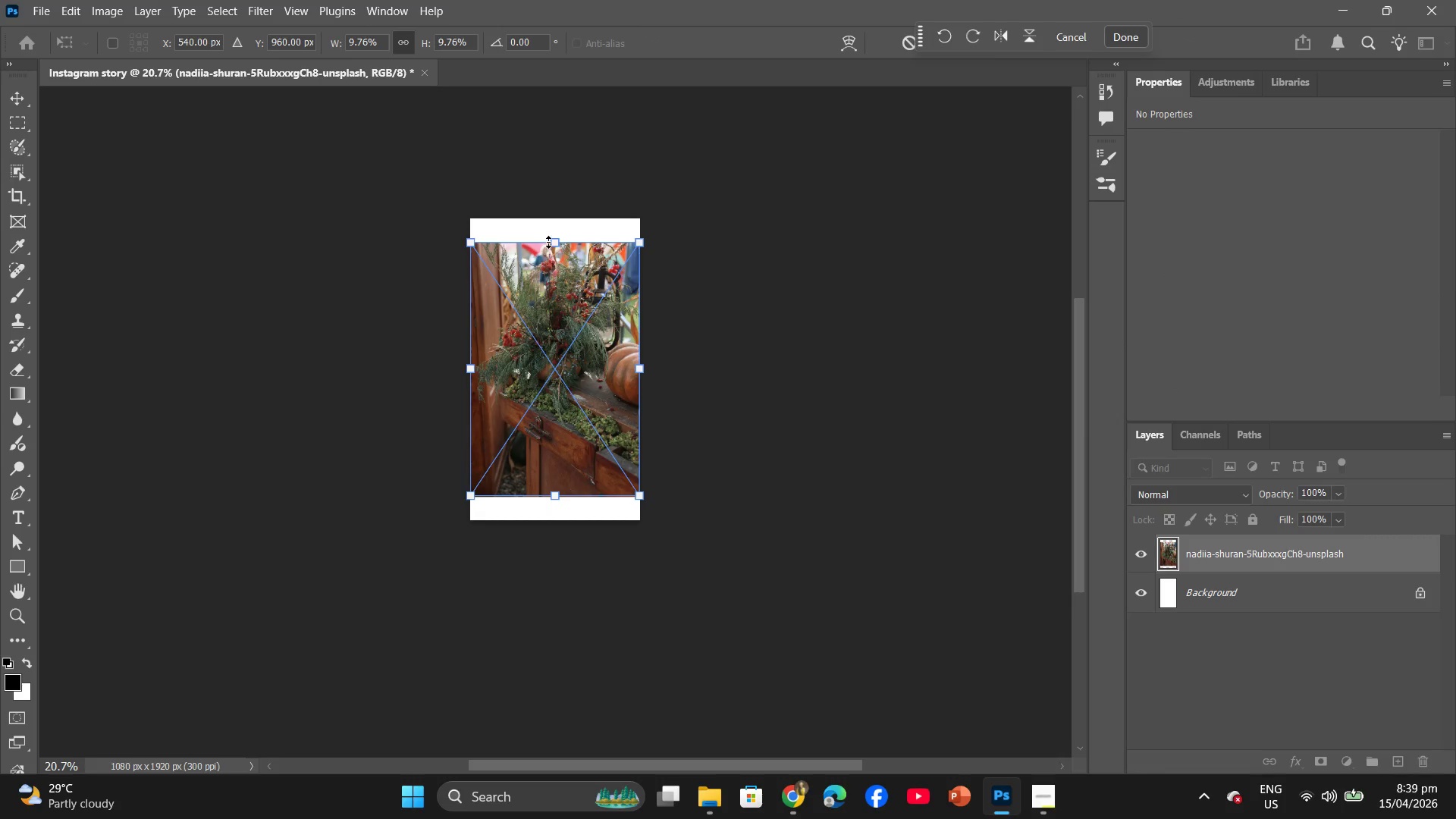 
left_click_drag(start_coordinate=[553, 240], to_coordinate=[550, 219])
 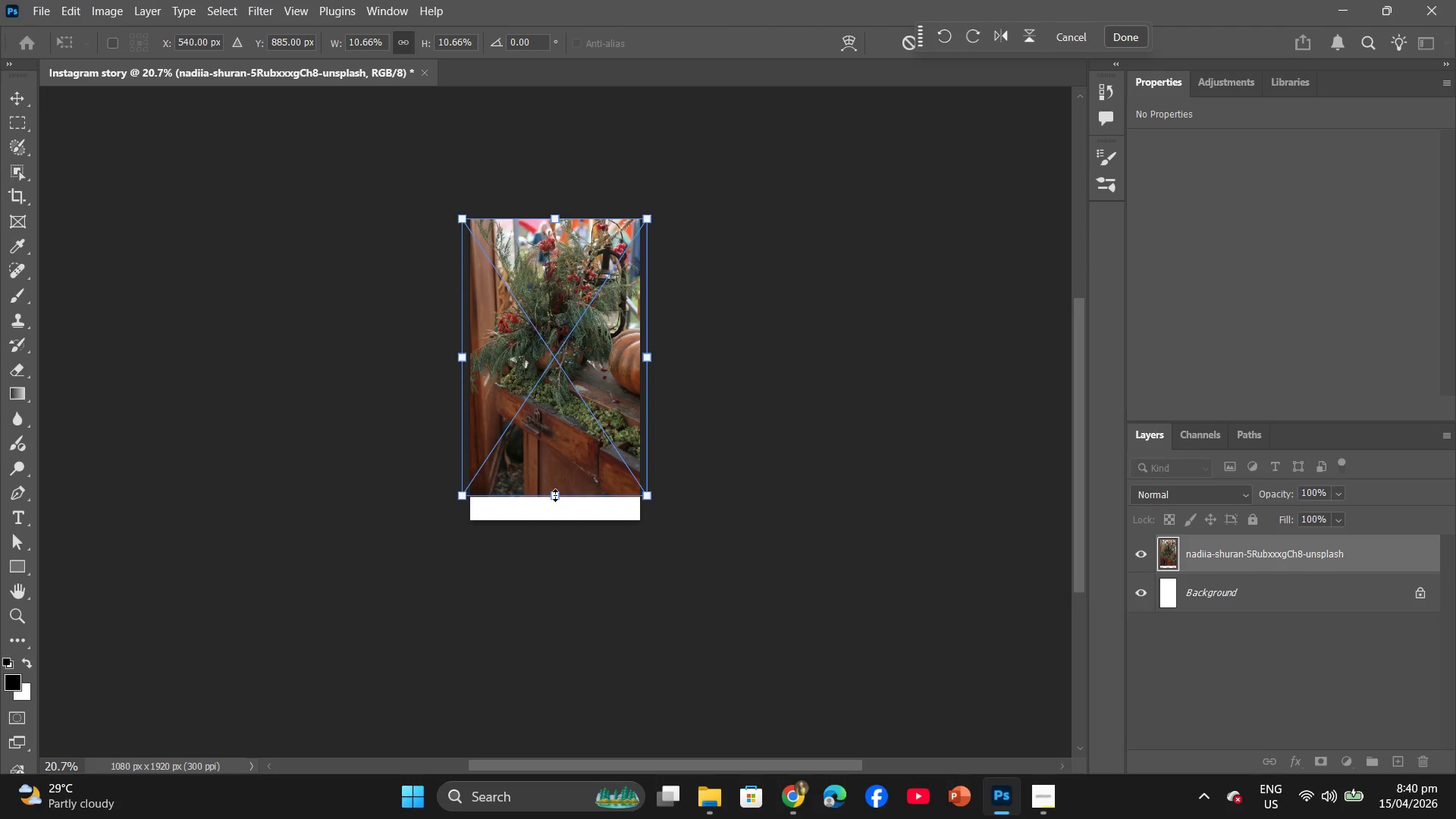 
wait(7.55)
 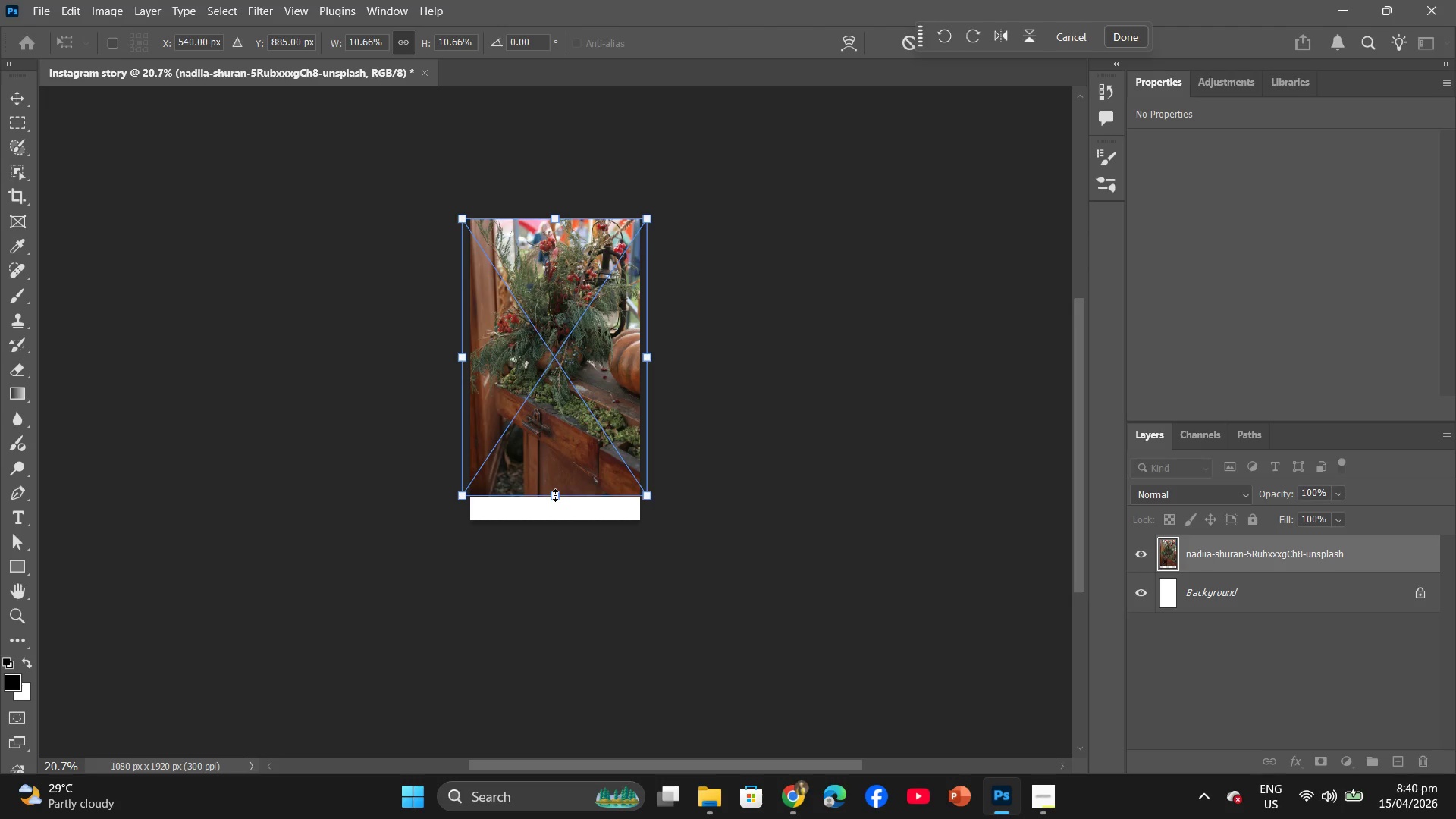 
key(Control+Z)
 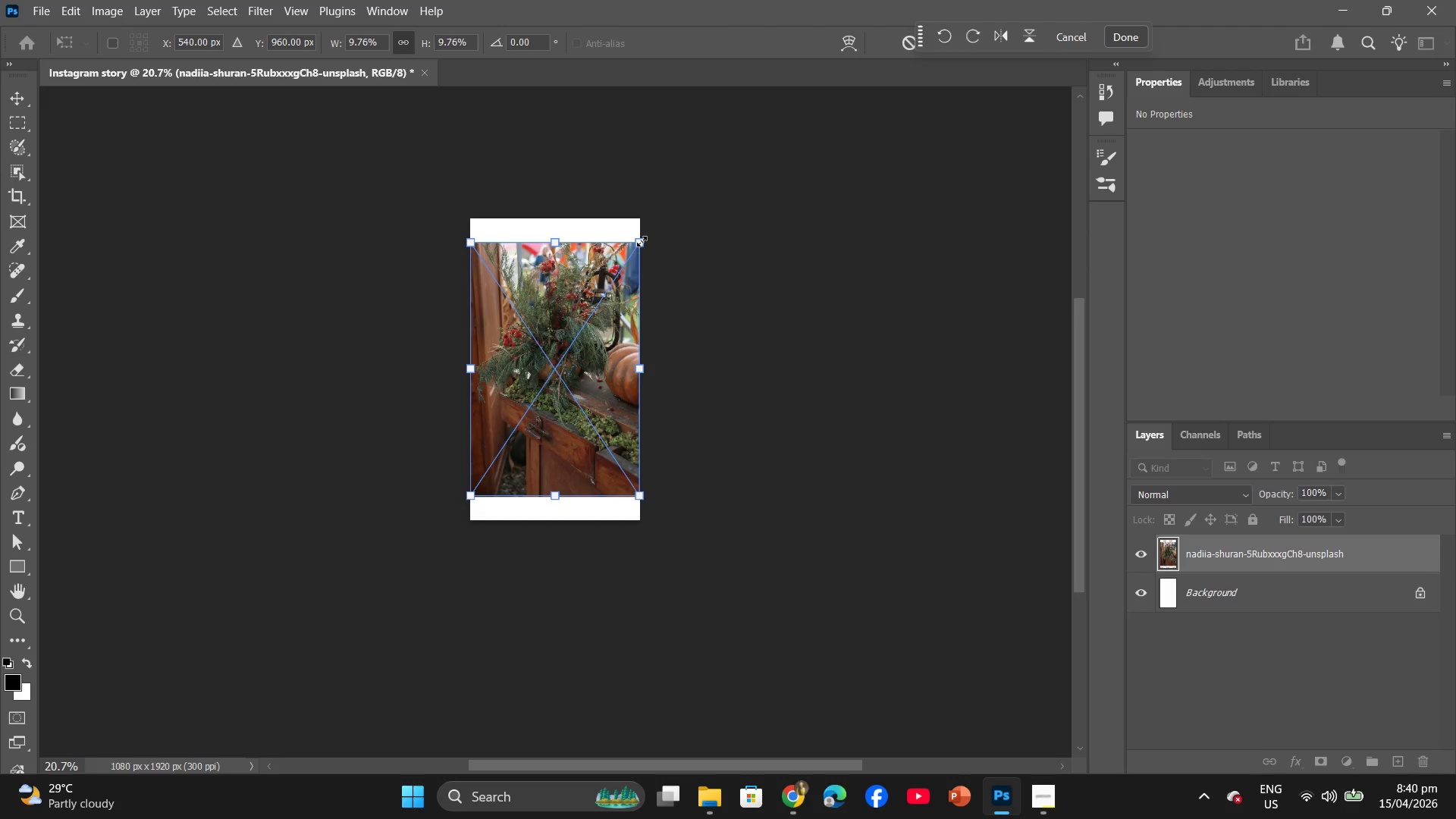 
left_click_drag(start_coordinate=[554, 242], to_coordinate=[557, 219])
 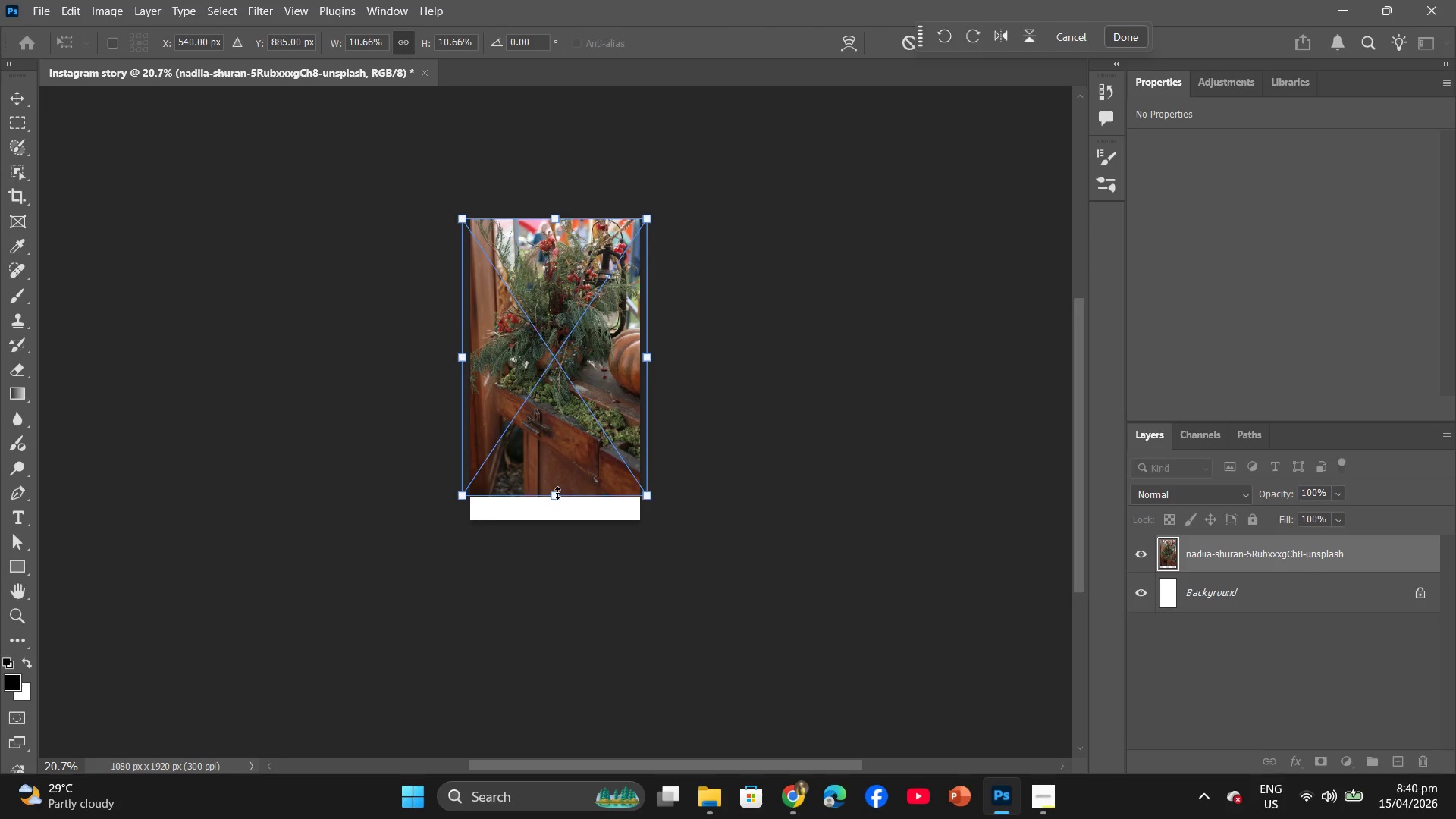 
left_click_drag(start_coordinate=[556, 493], to_coordinate=[557, 513])
 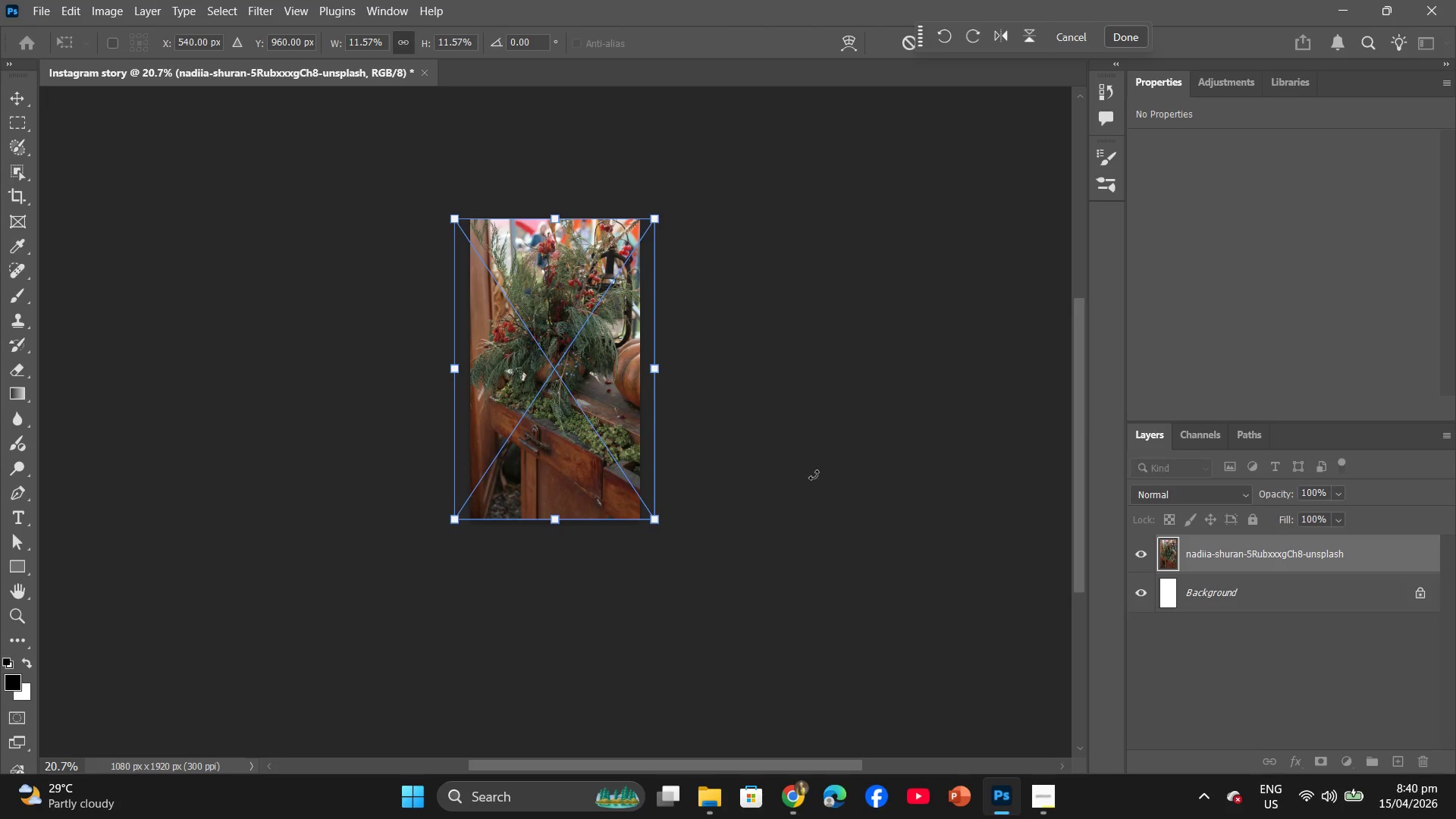 
wait(11.12)
 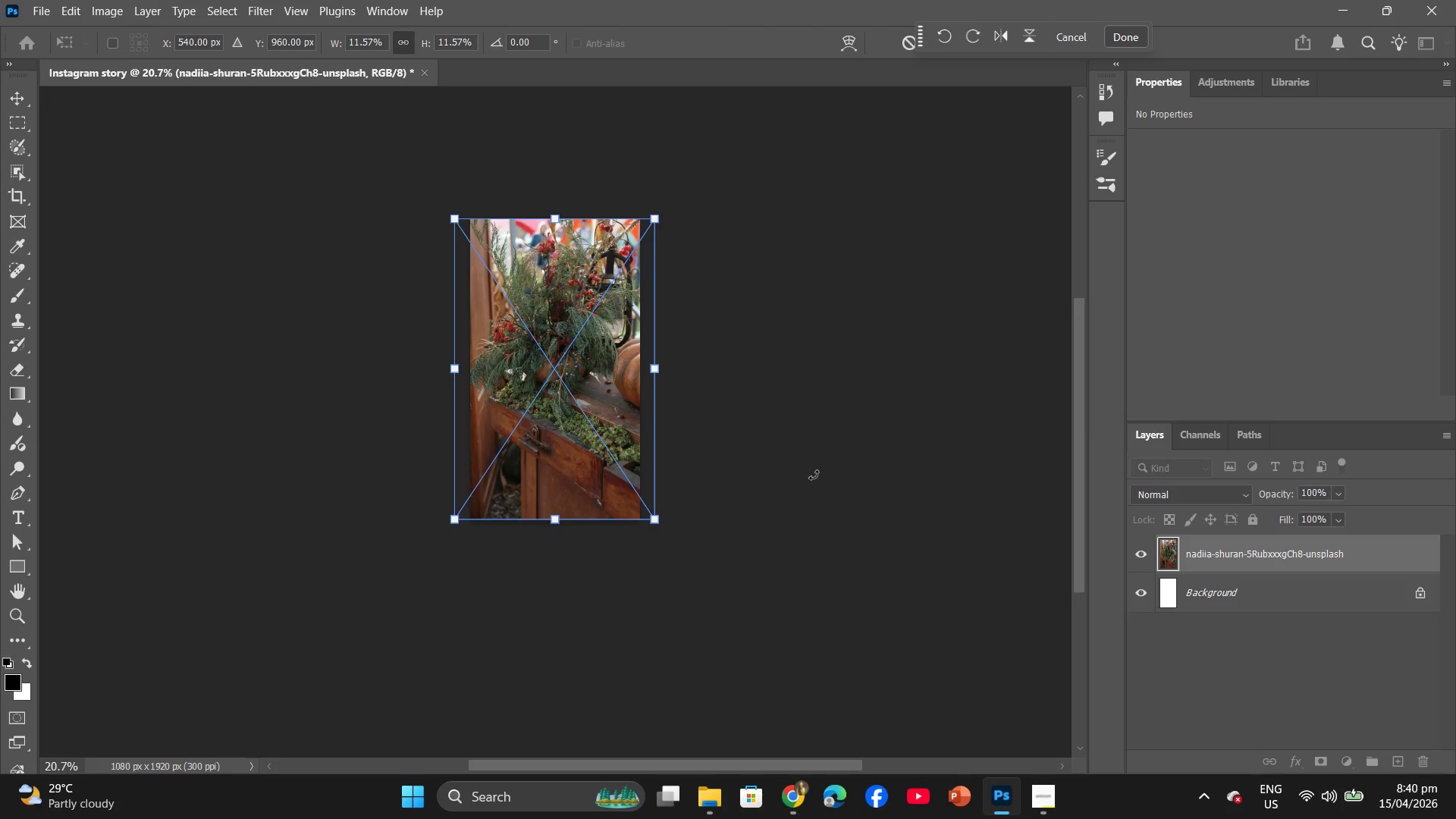 
left_click([260, 8])
 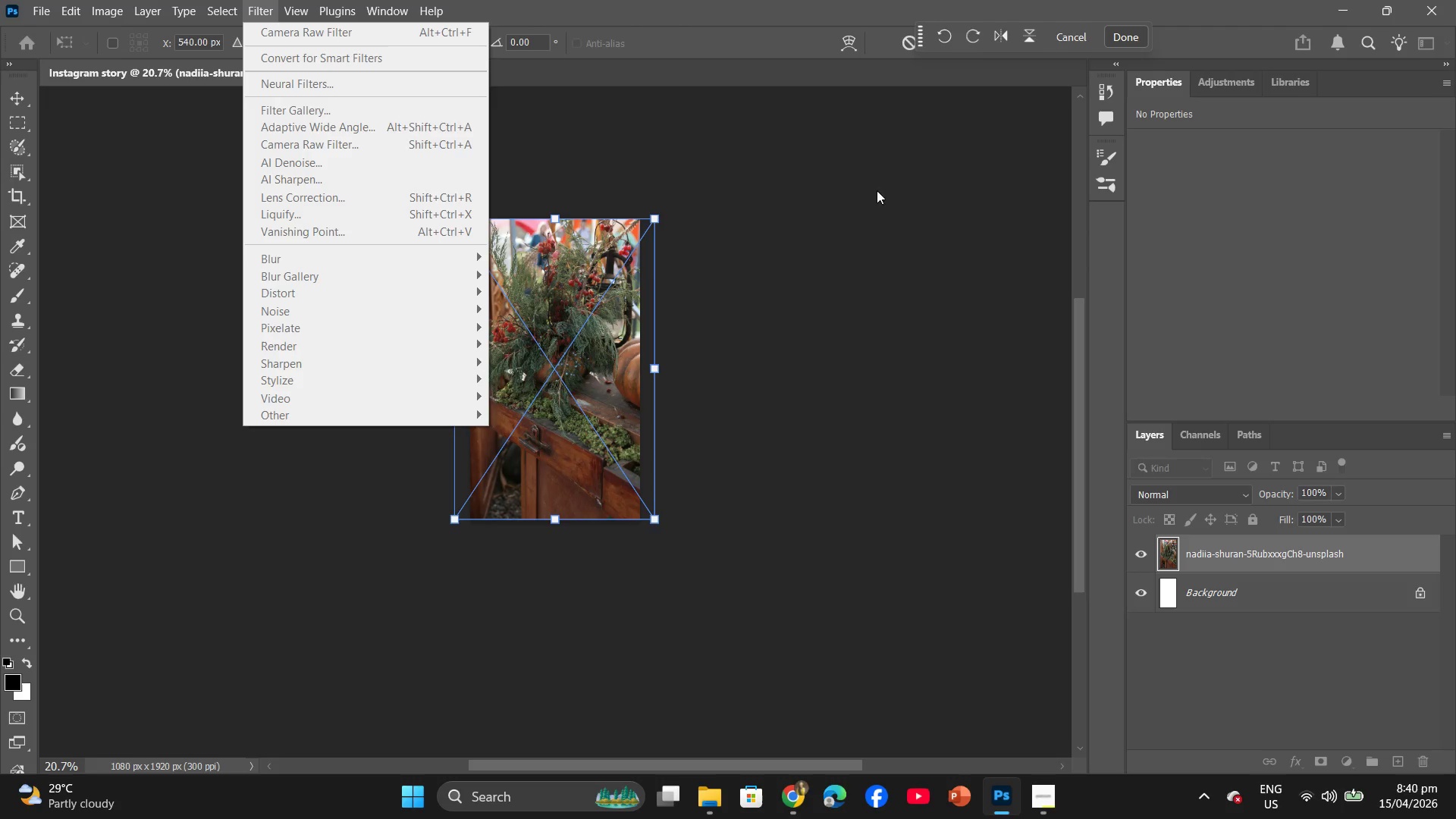 
left_click([1122, 39])
 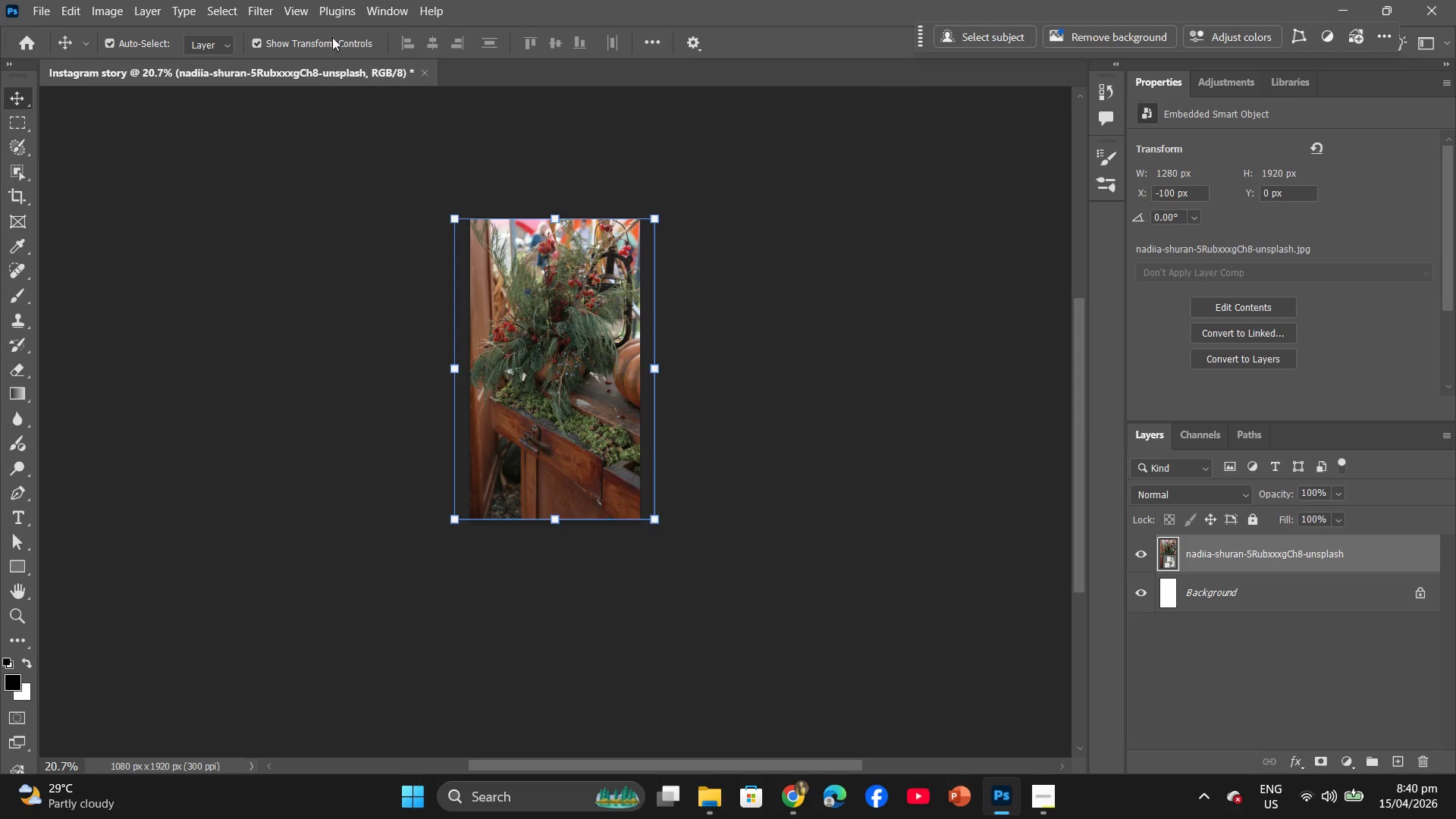 
left_click([270, 0])
 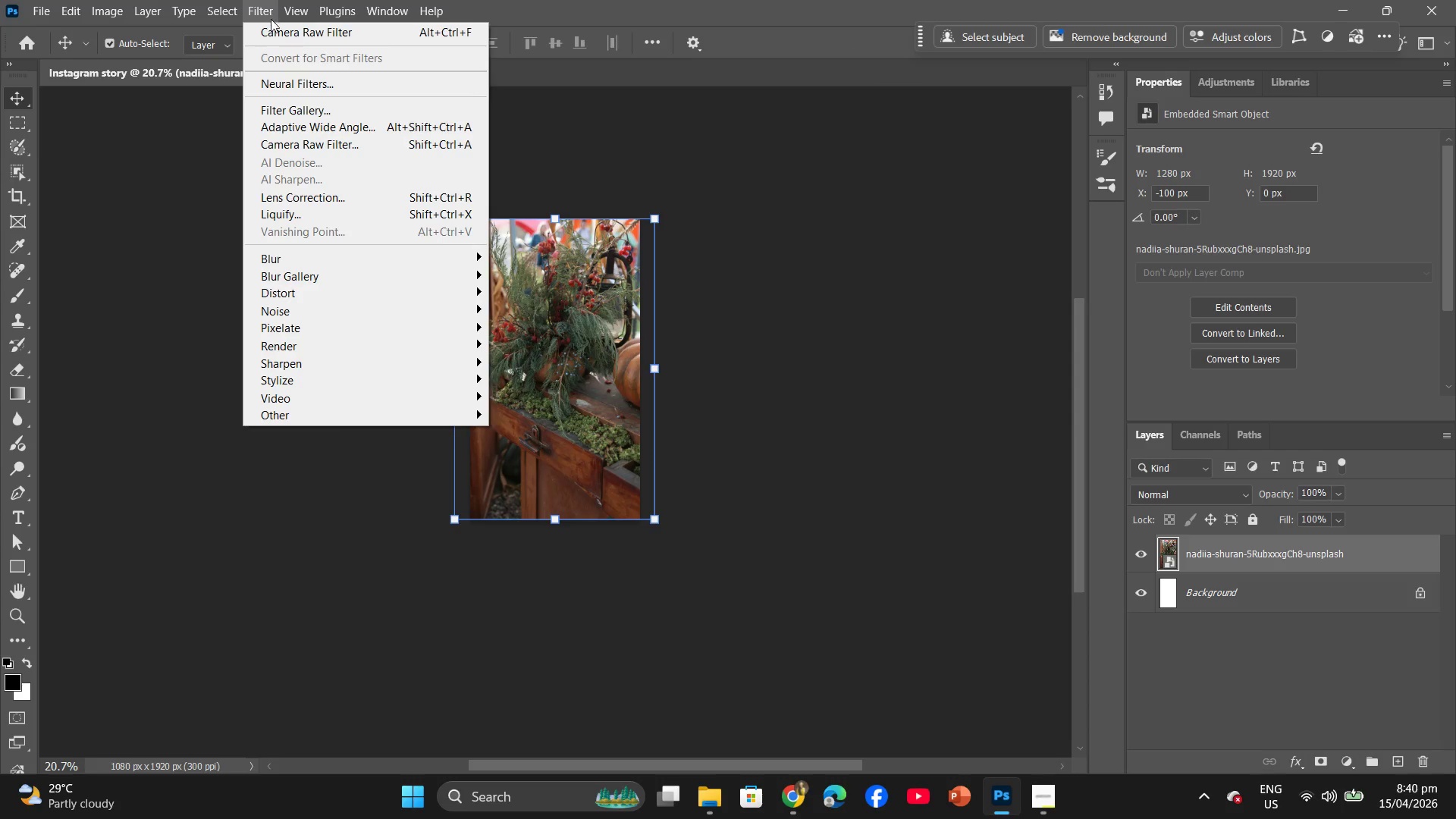 
left_click([275, 33])
 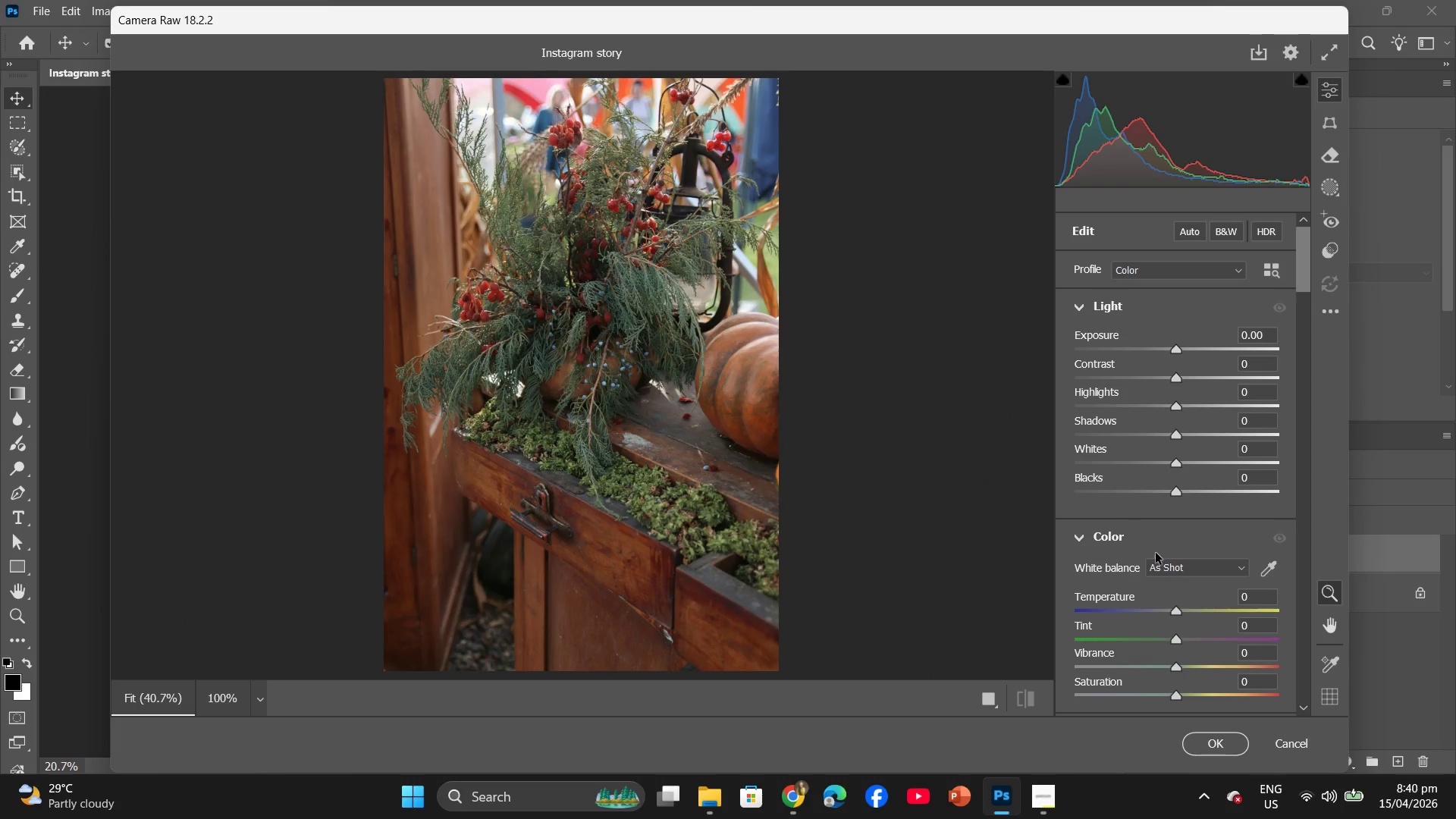 
scroll: coordinate [1174, 625], scroll_direction: down, amount: 1.0
 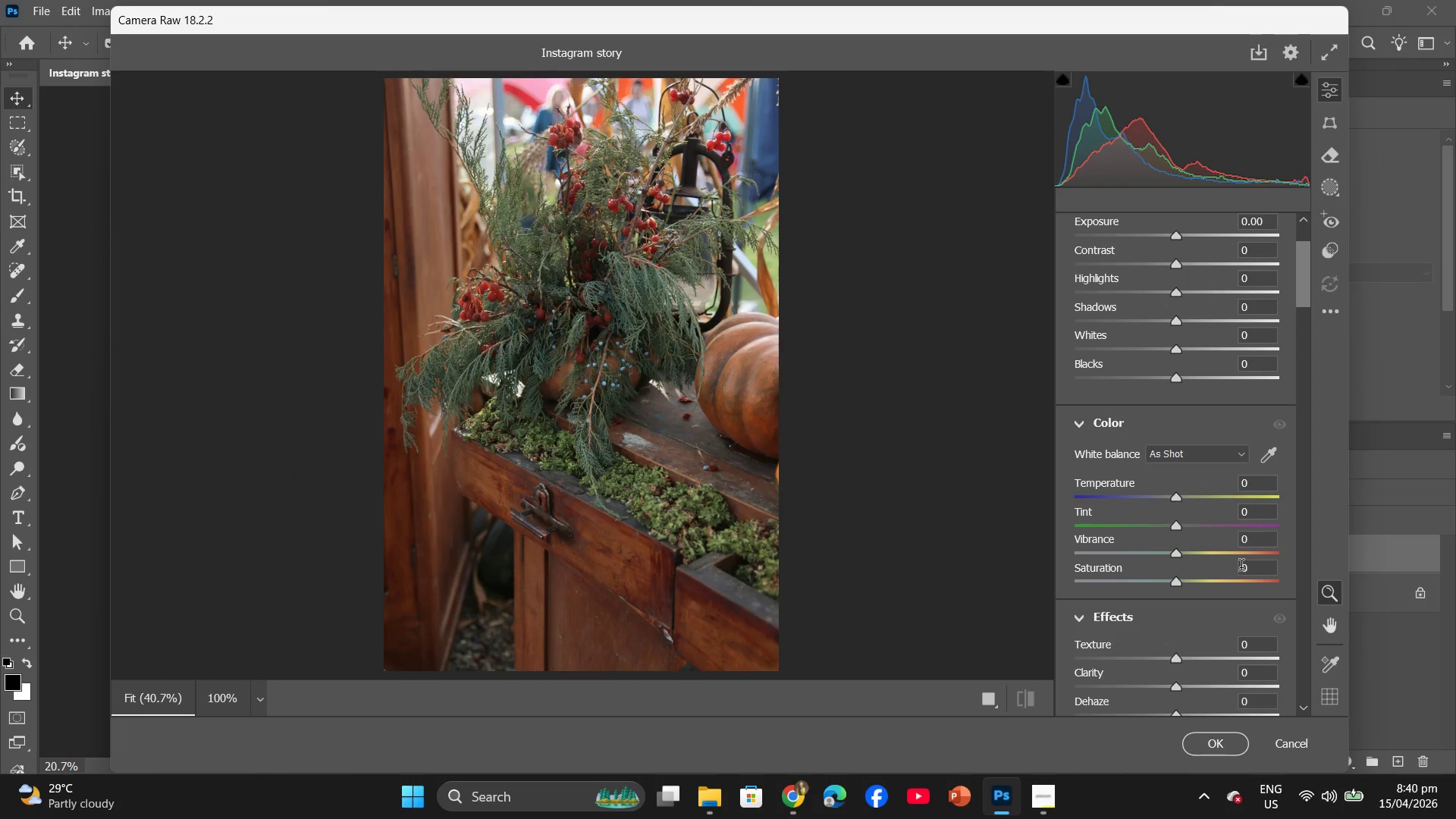 
left_click([1244, 567])
 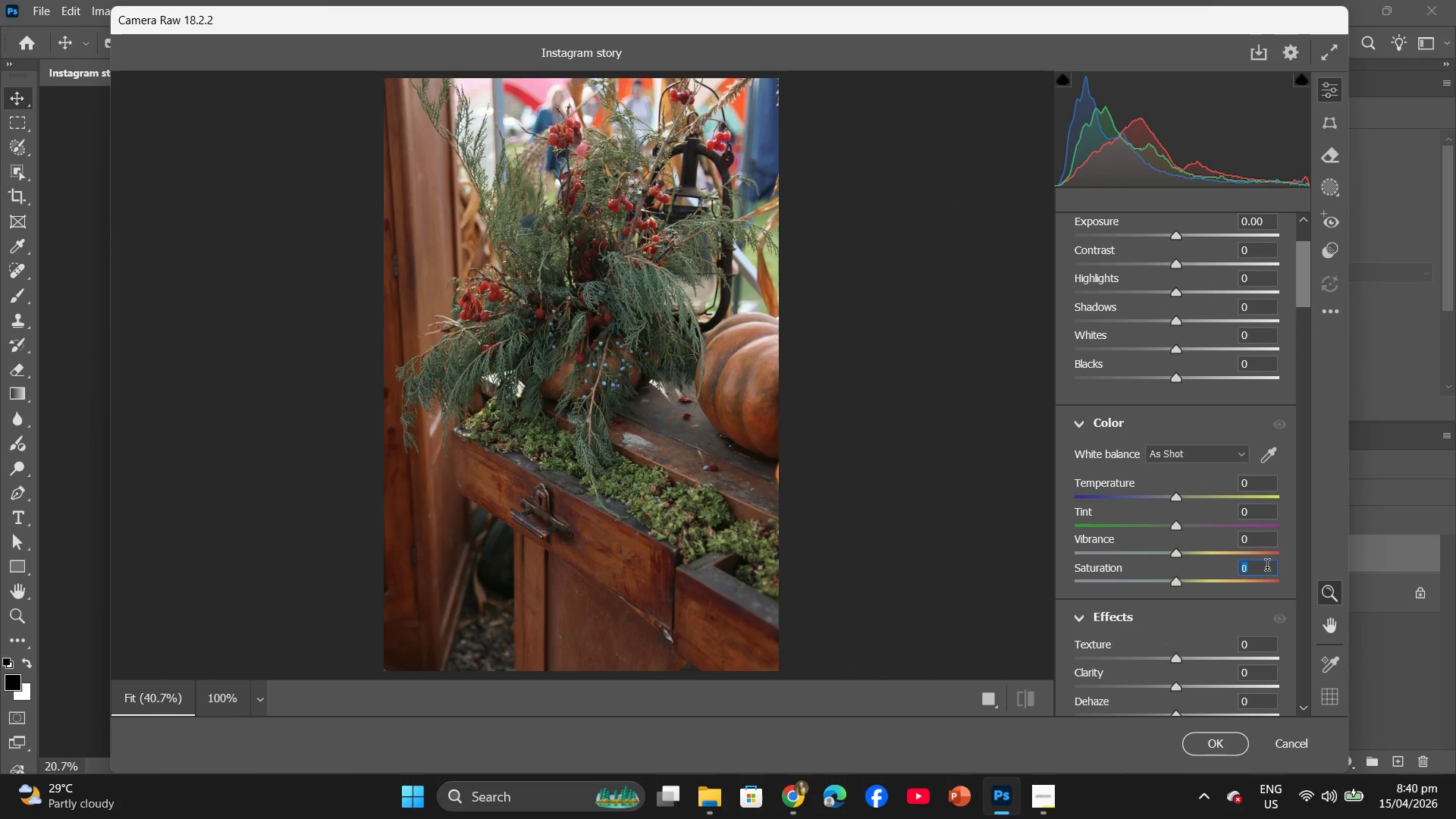 
key(5)
 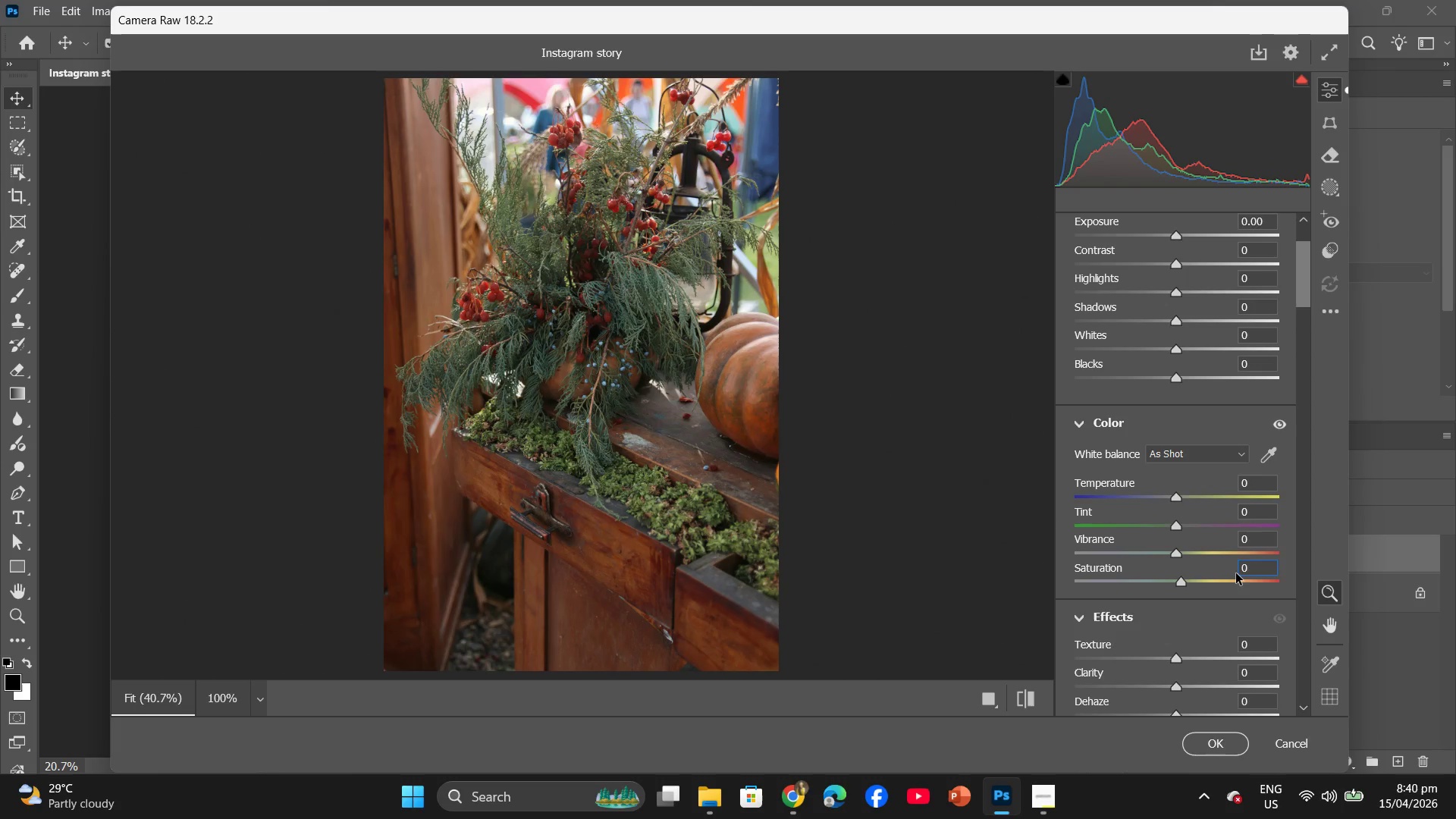 
left_click([1244, 567])
 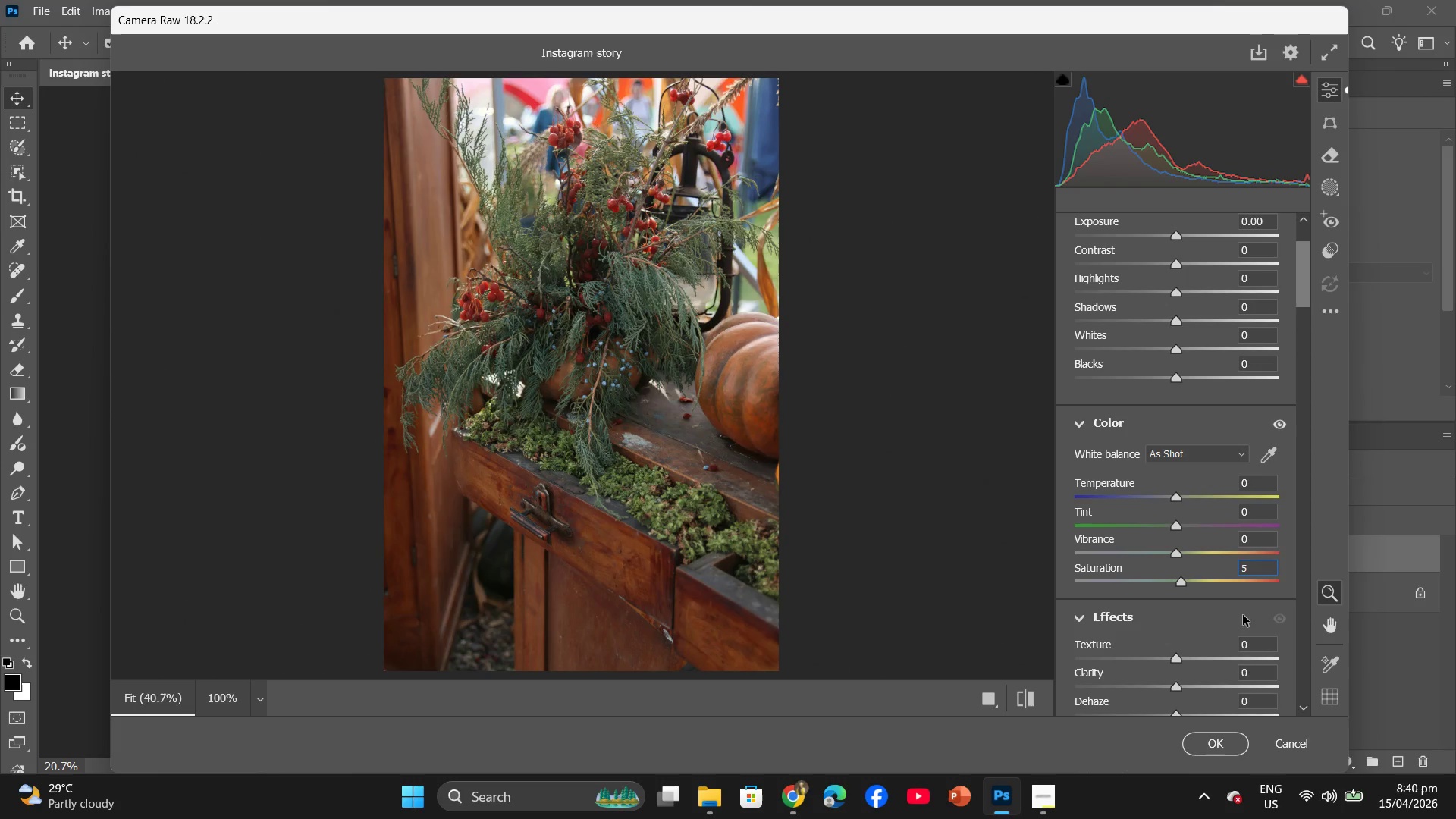 
scroll: coordinate [1237, 677], scroll_direction: down, amount: 19.0
 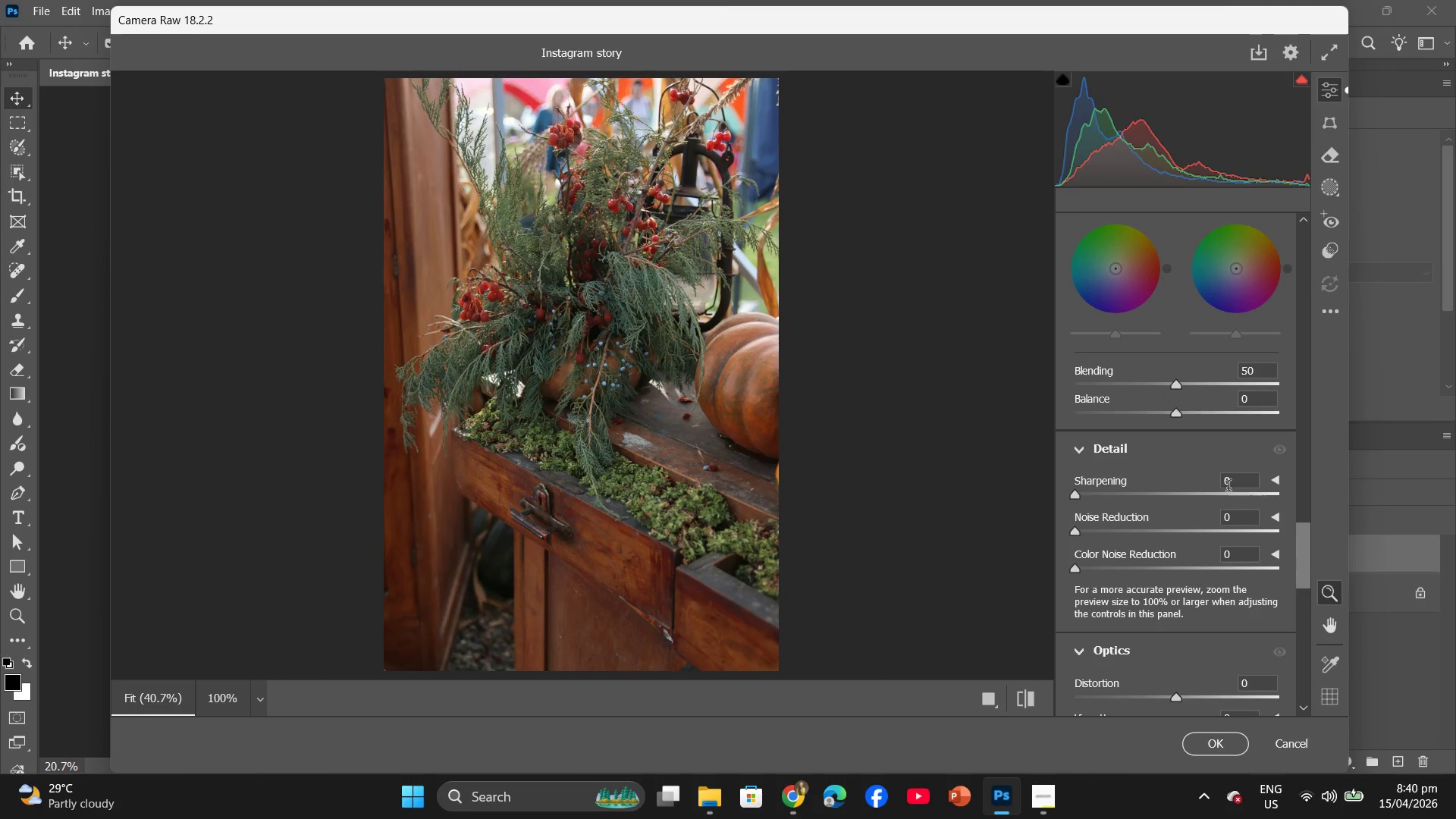 
left_click([1226, 486])
 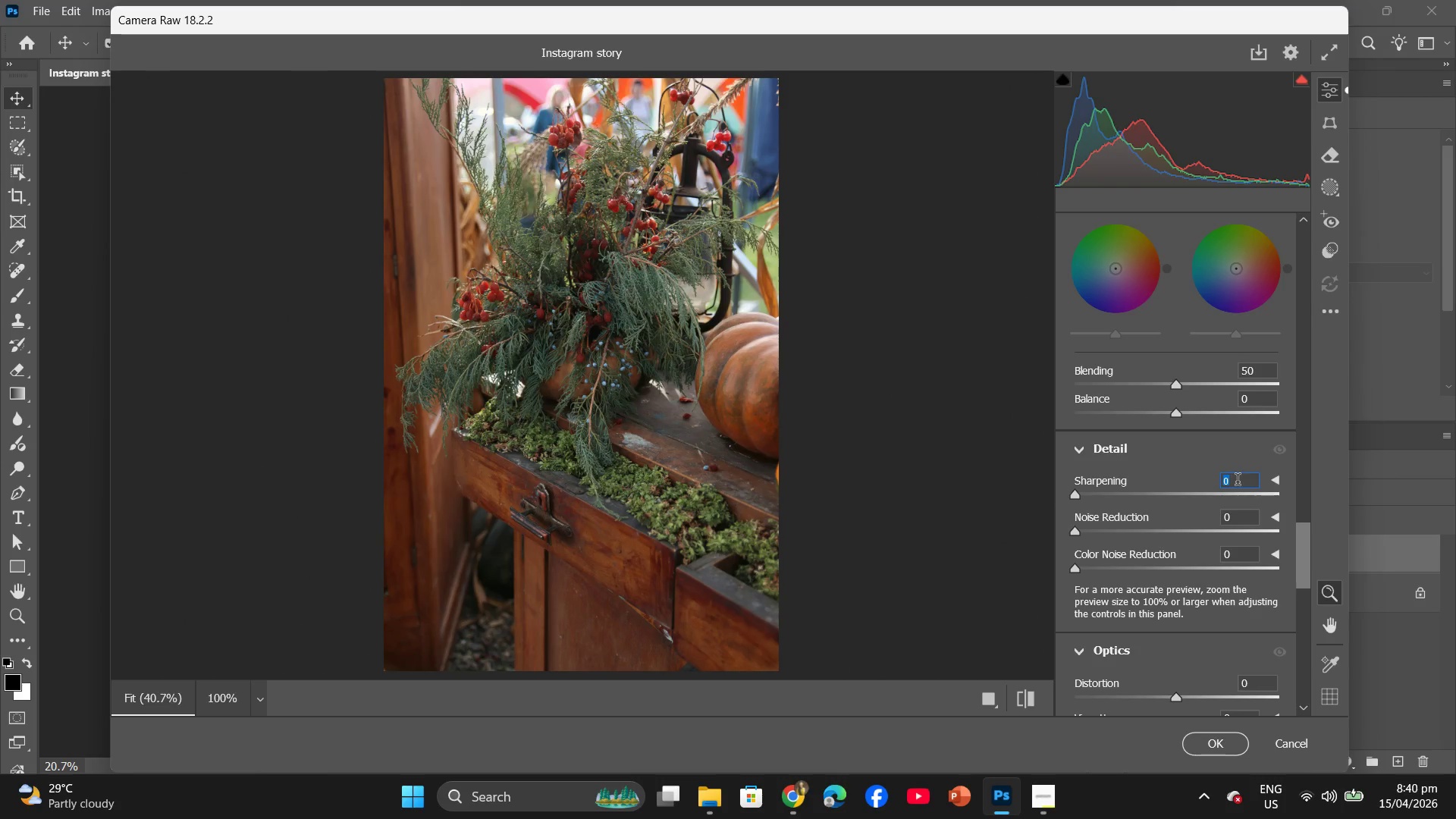 
key(5)
 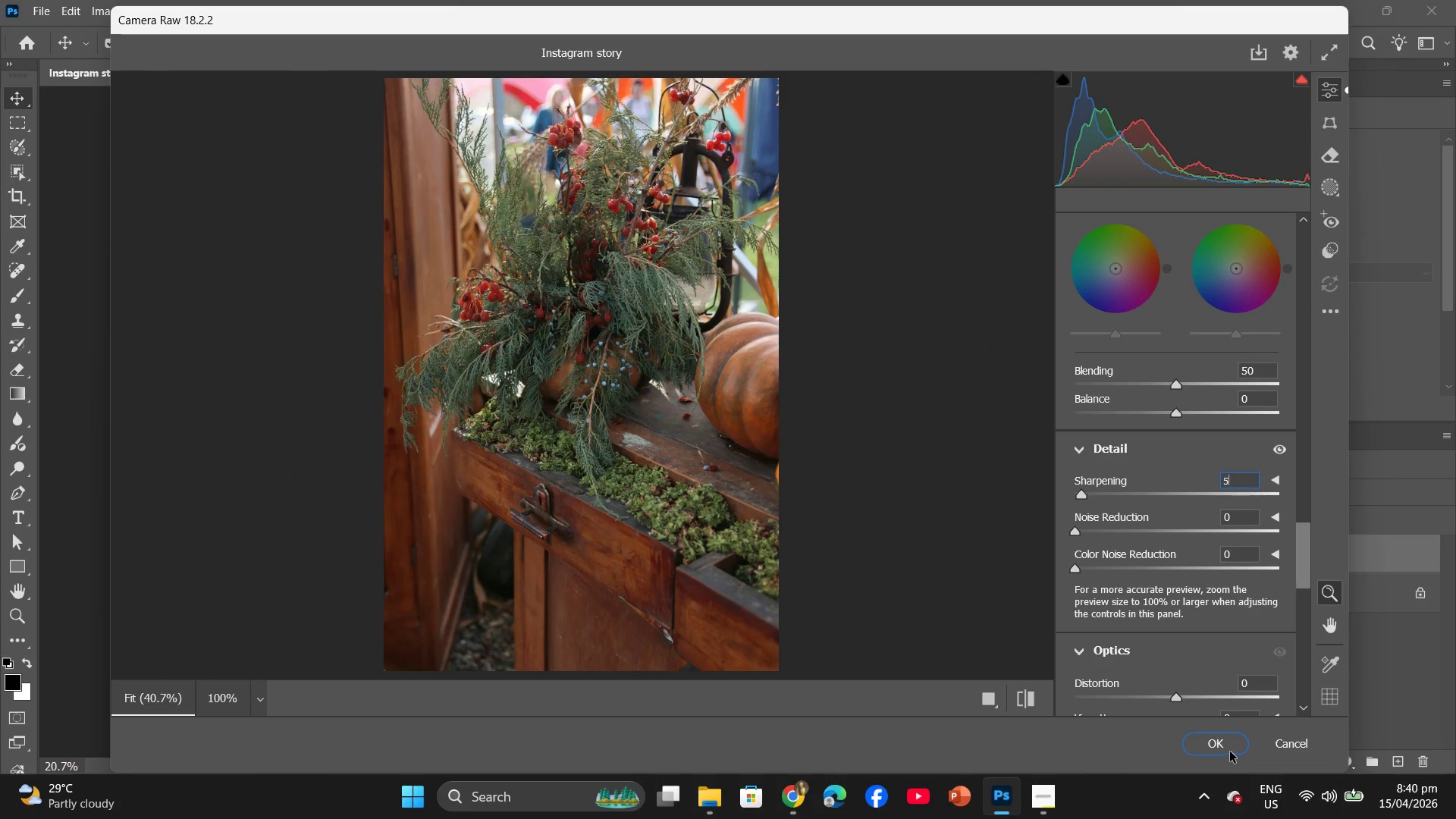 
left_click([1230, 751])
 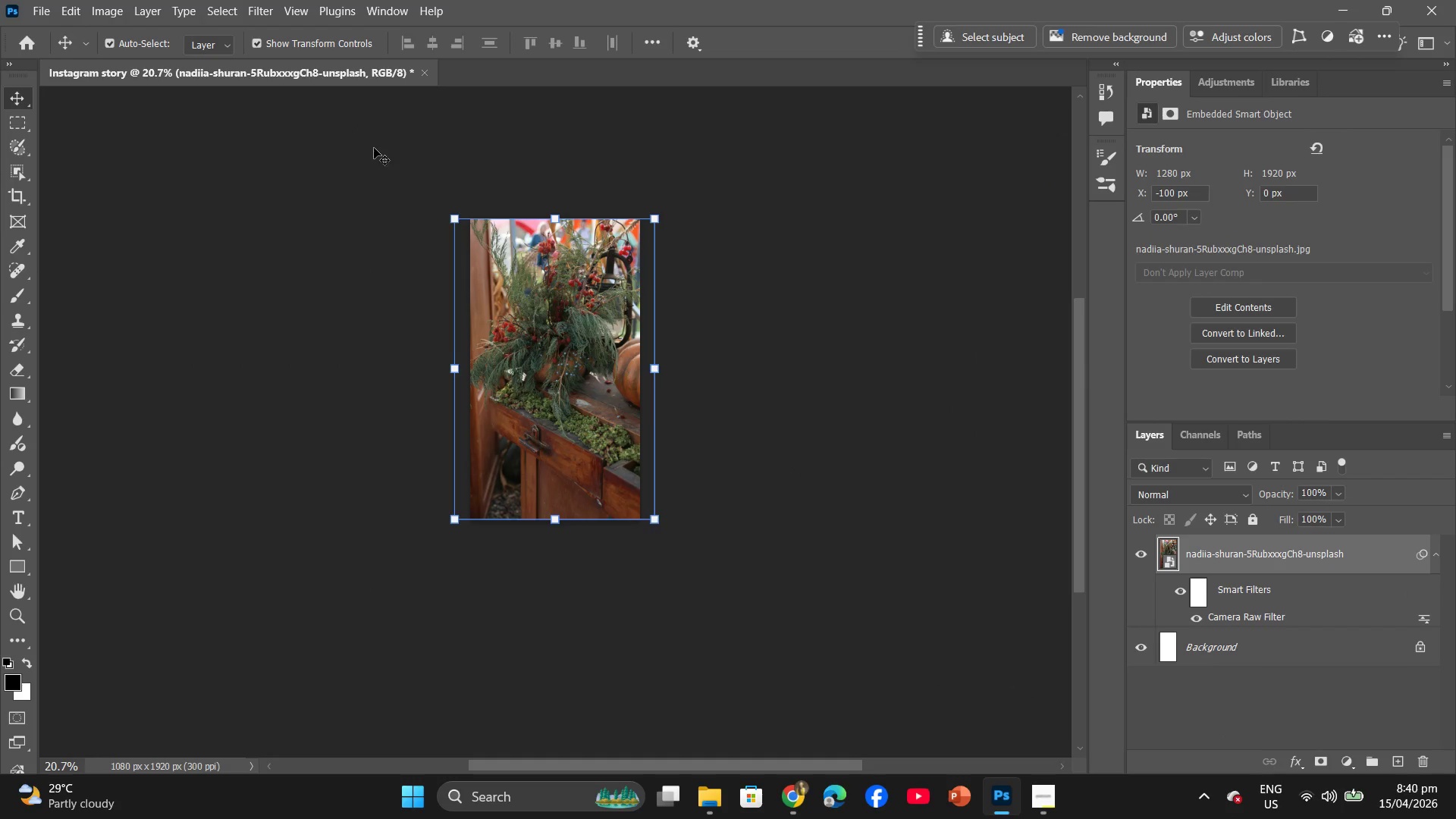 
wait(6.19)
 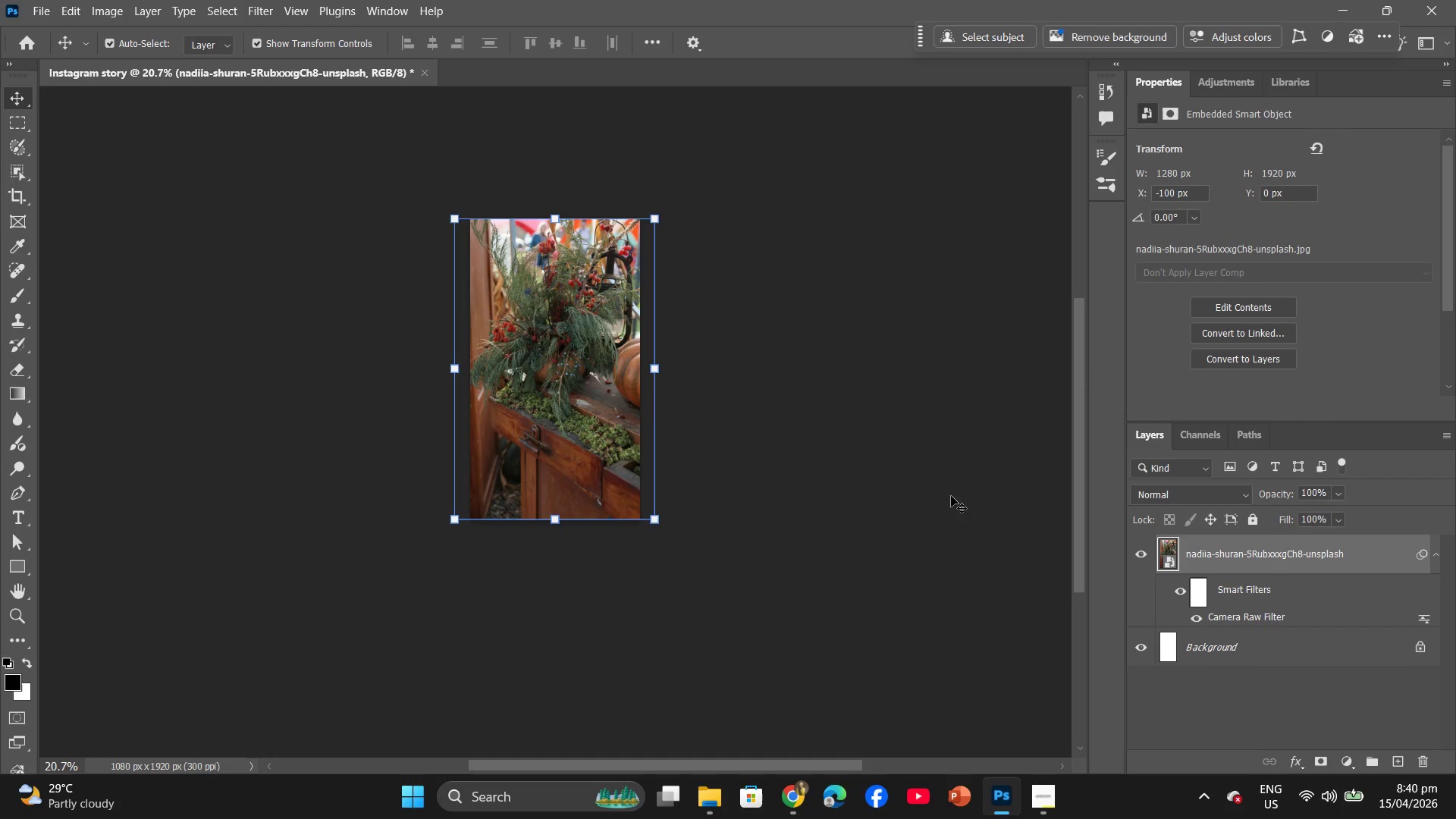 
key(Control+N)
 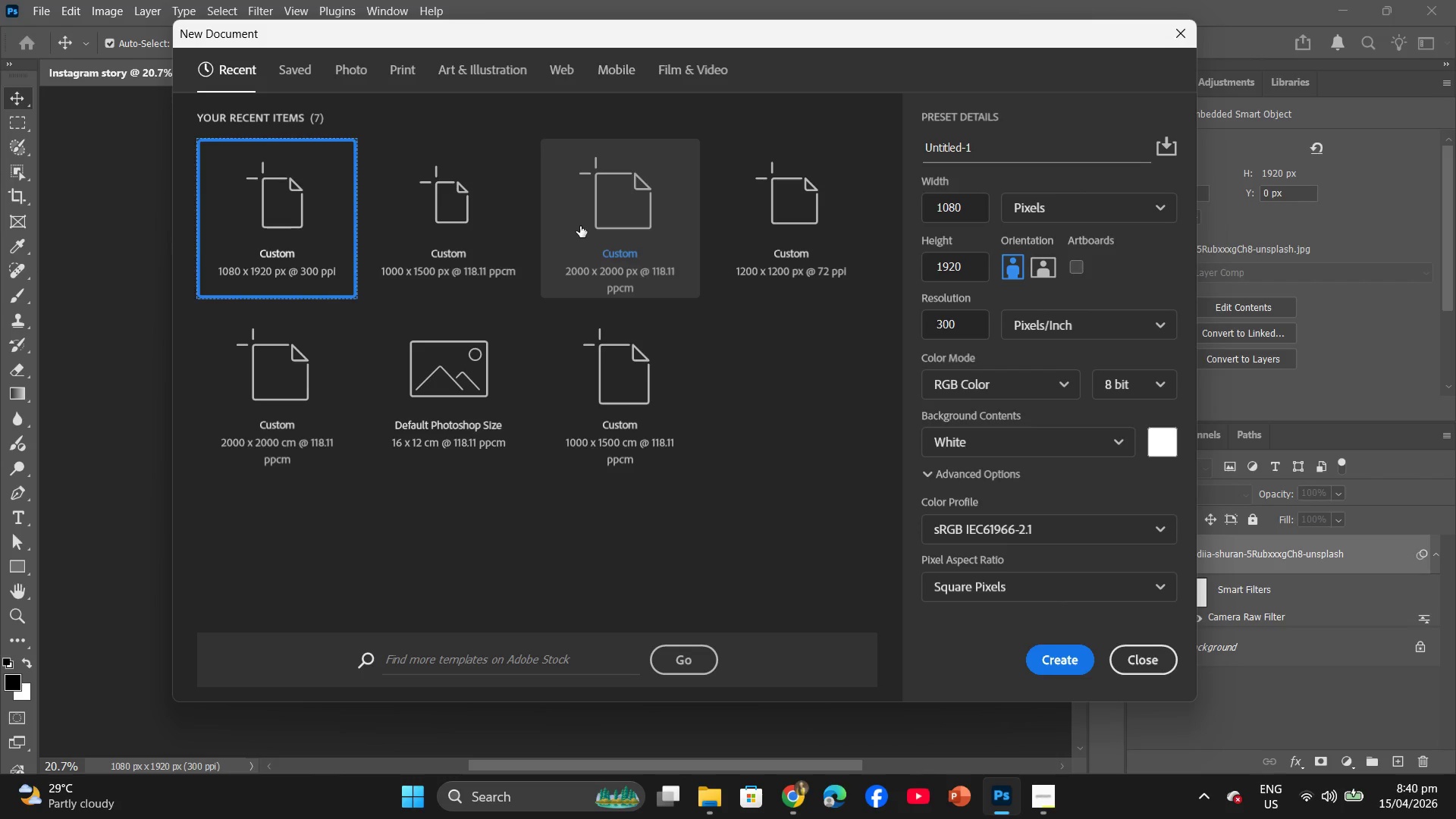 
left_click([580, 226])
 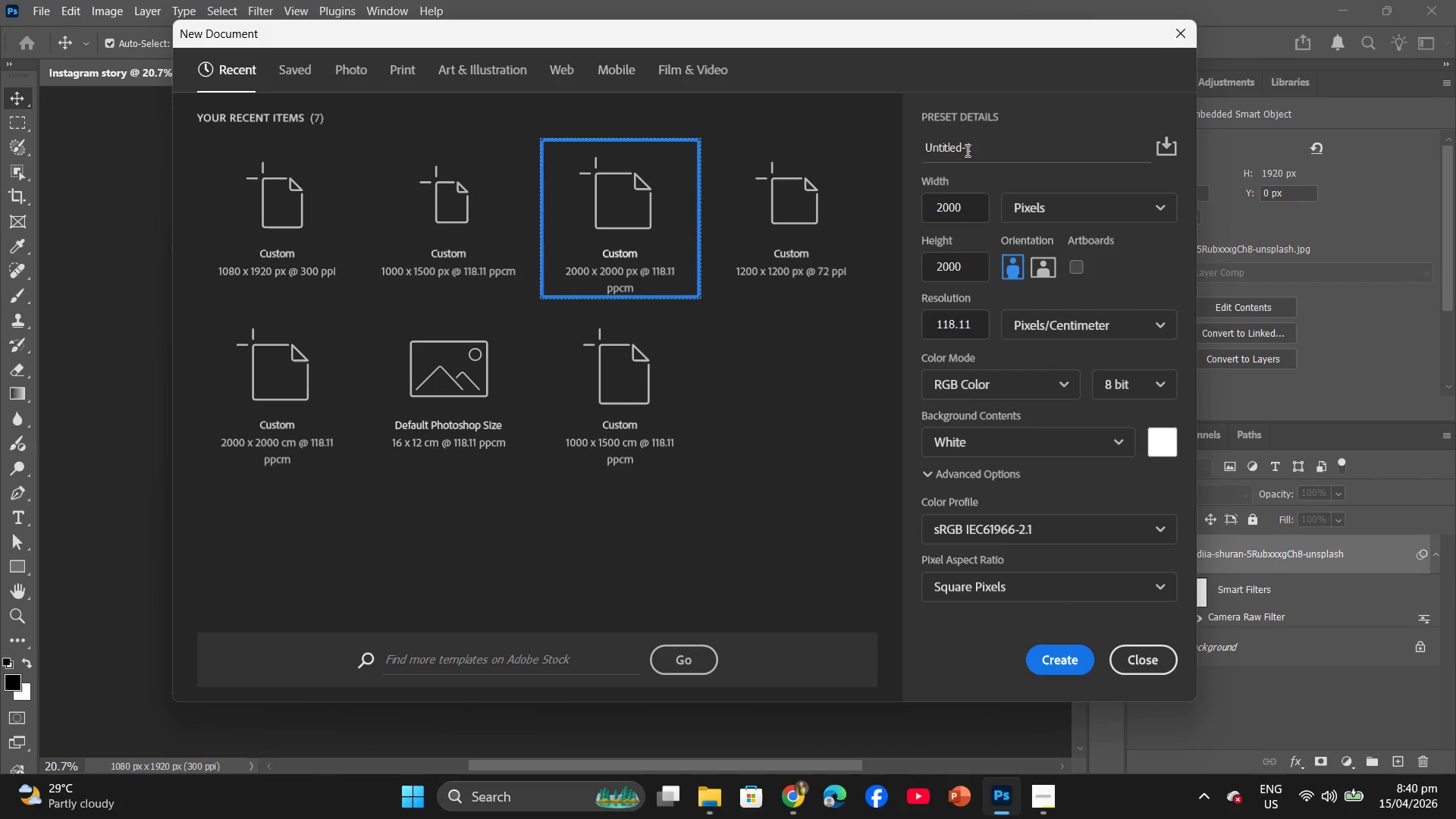 
left_click_drag(start_coordinate=[973, 146], to_coordinate=[918, 146])
 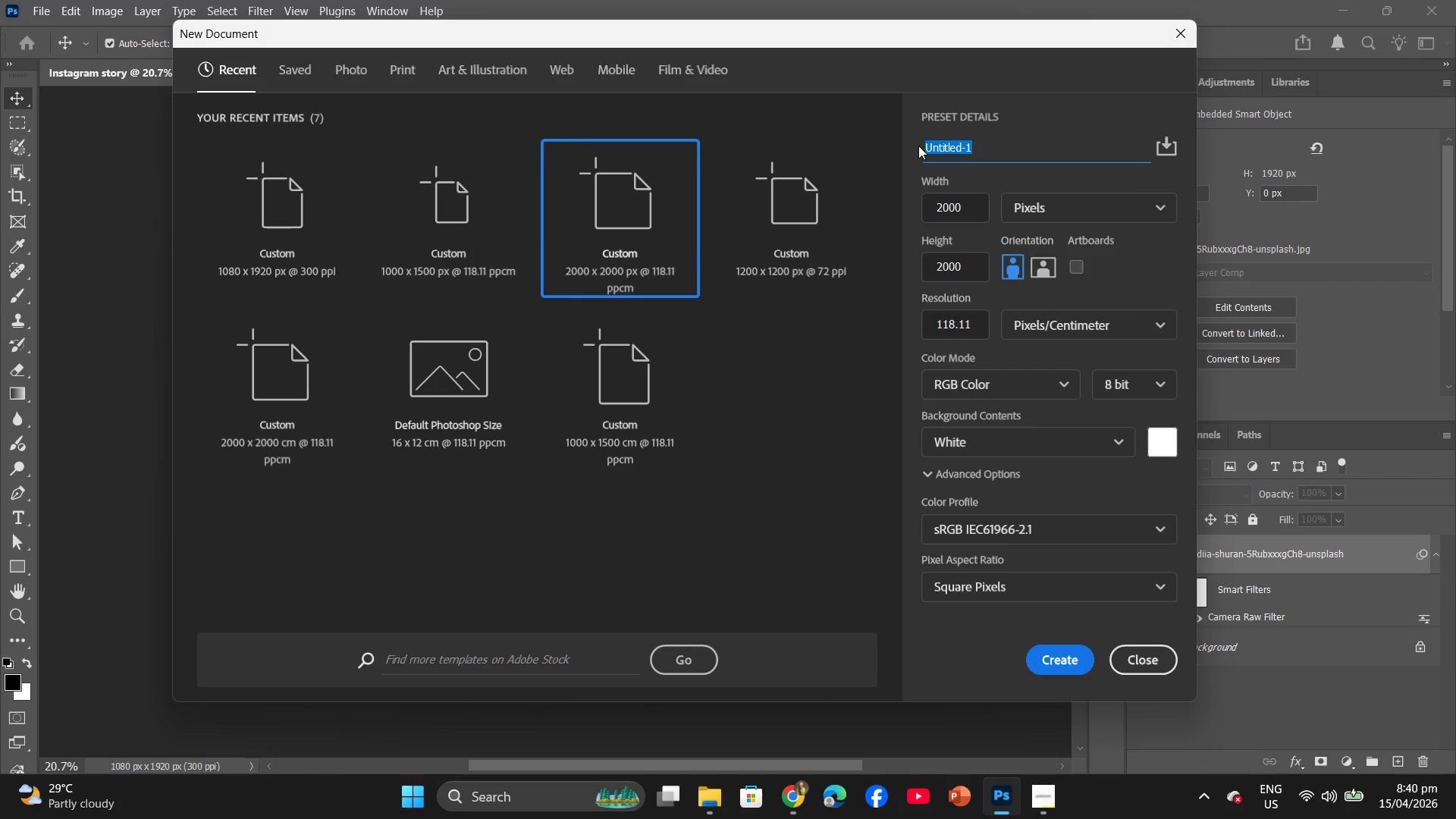 
type(Shopify)
 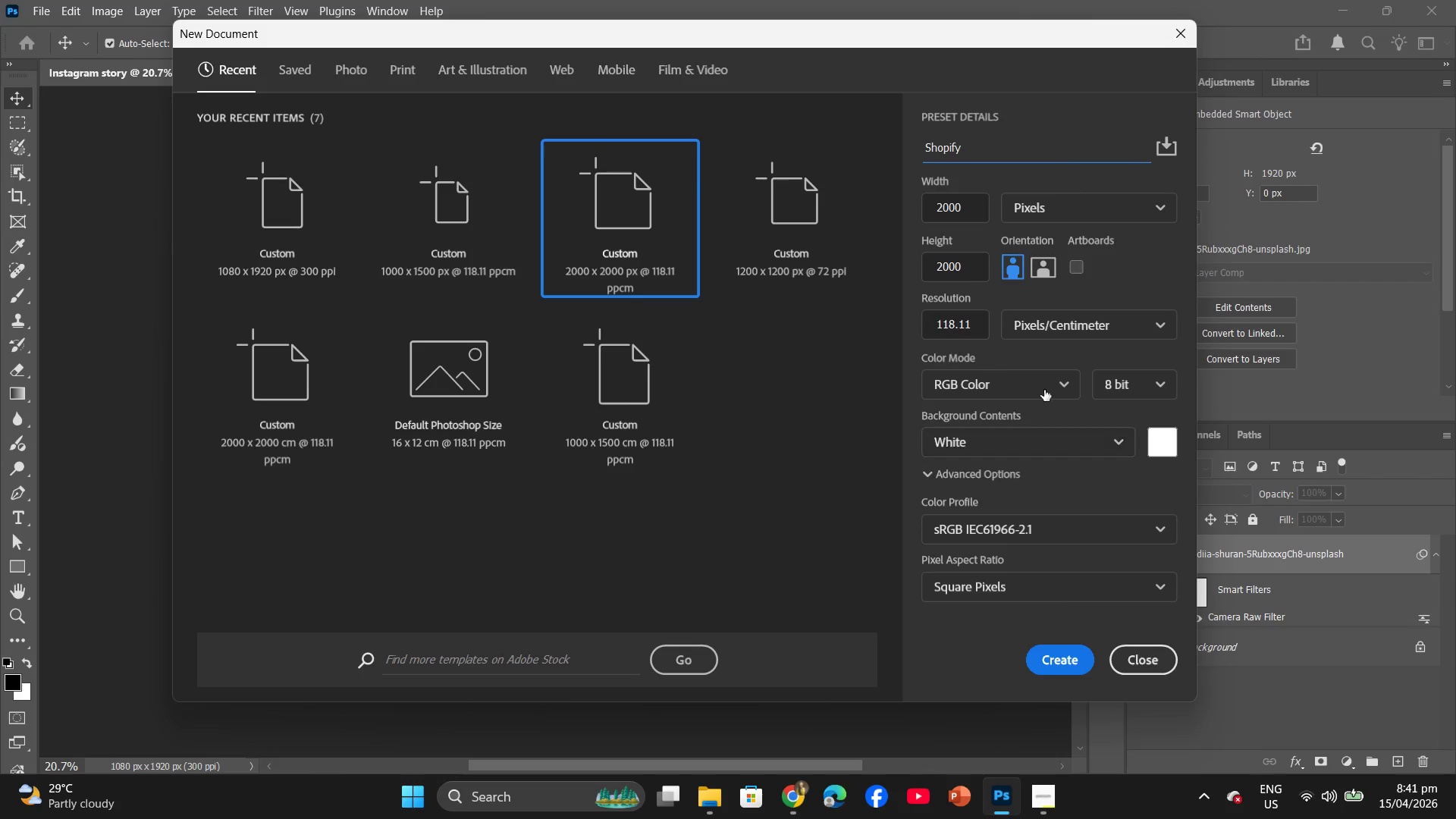 
wait(5.28)
 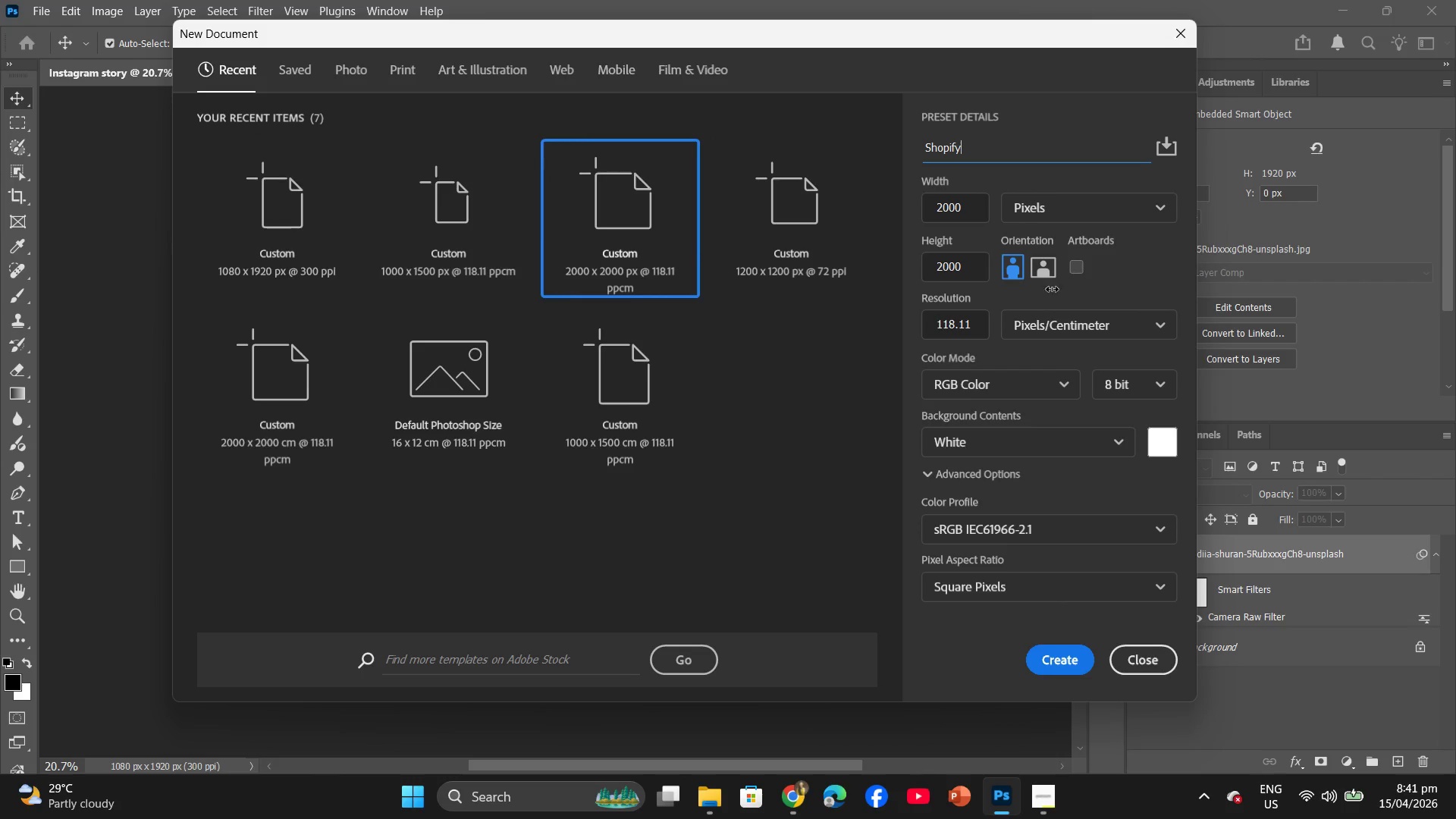 
left_click([1056, 662])
 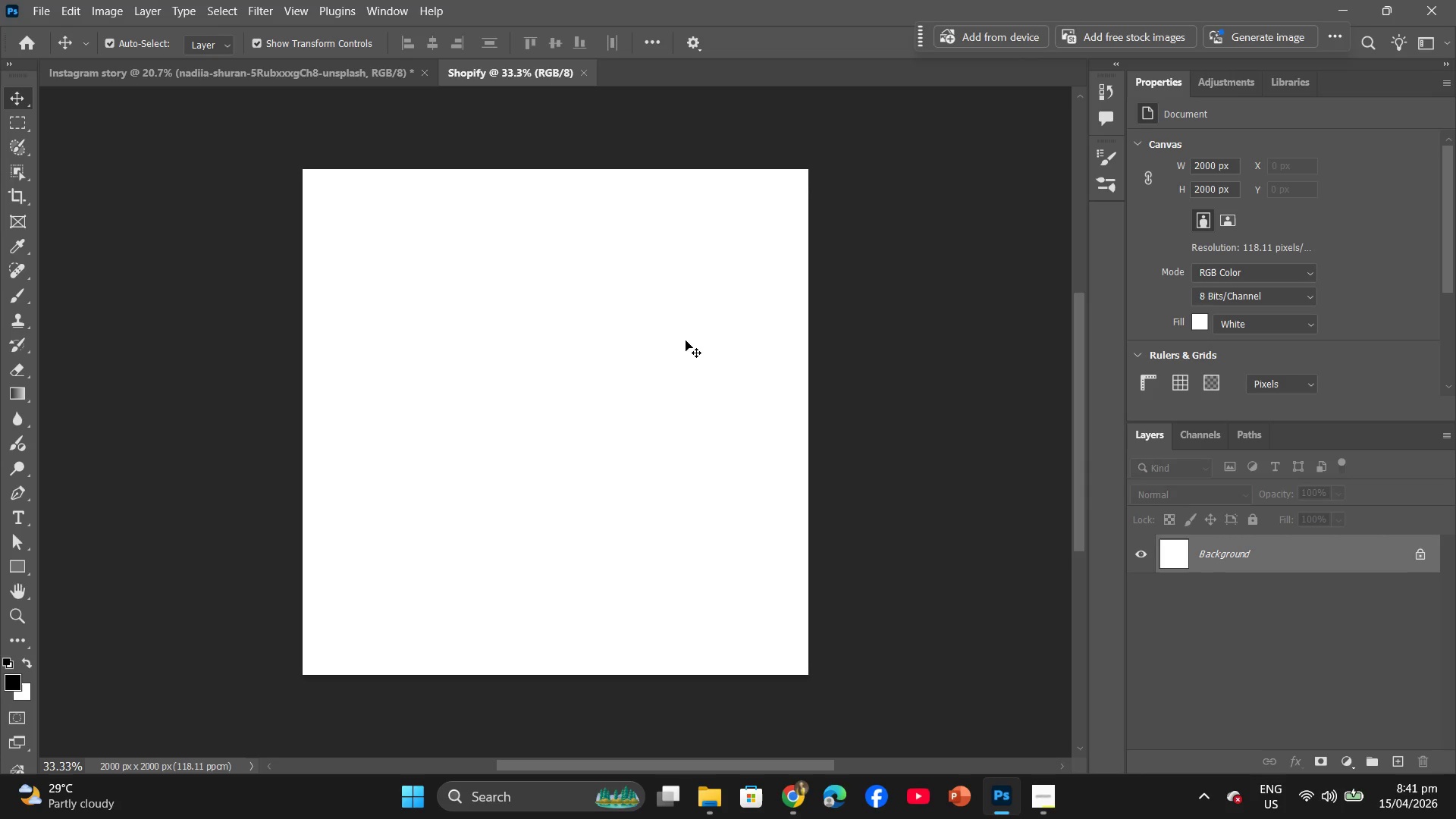 
wait(7.36)
 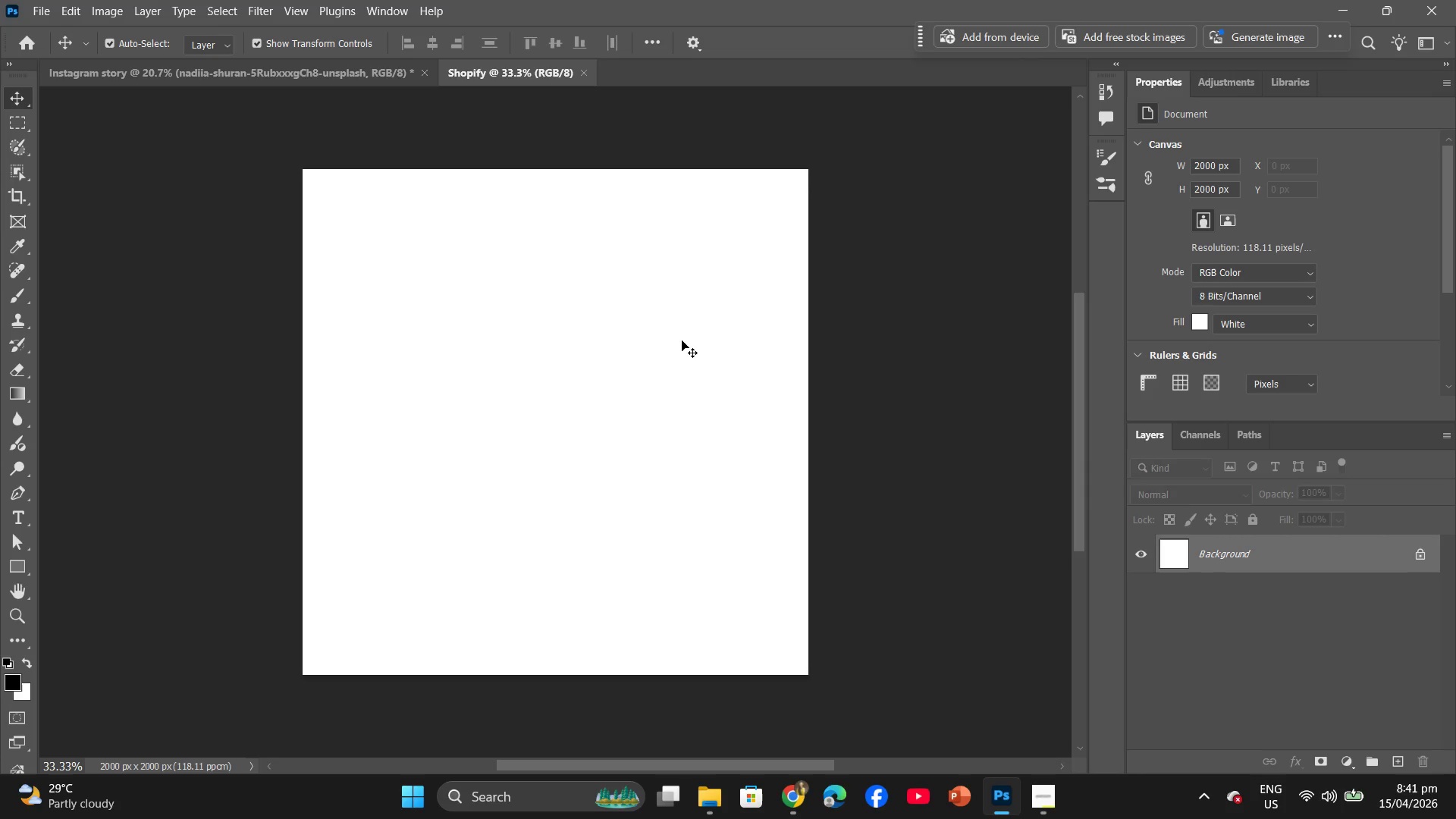 
left_click([221, 78])
 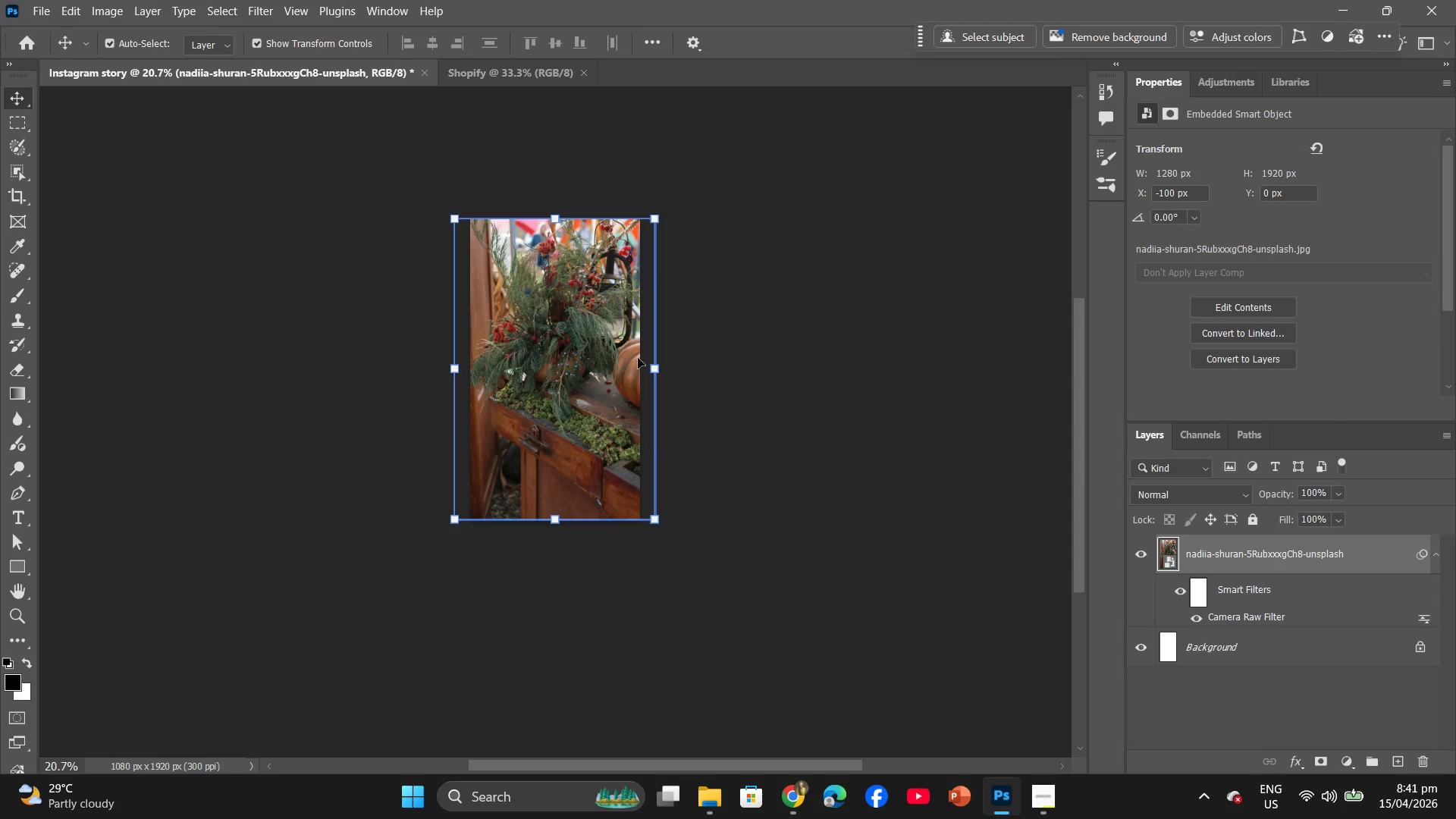 
key(Control+C)
 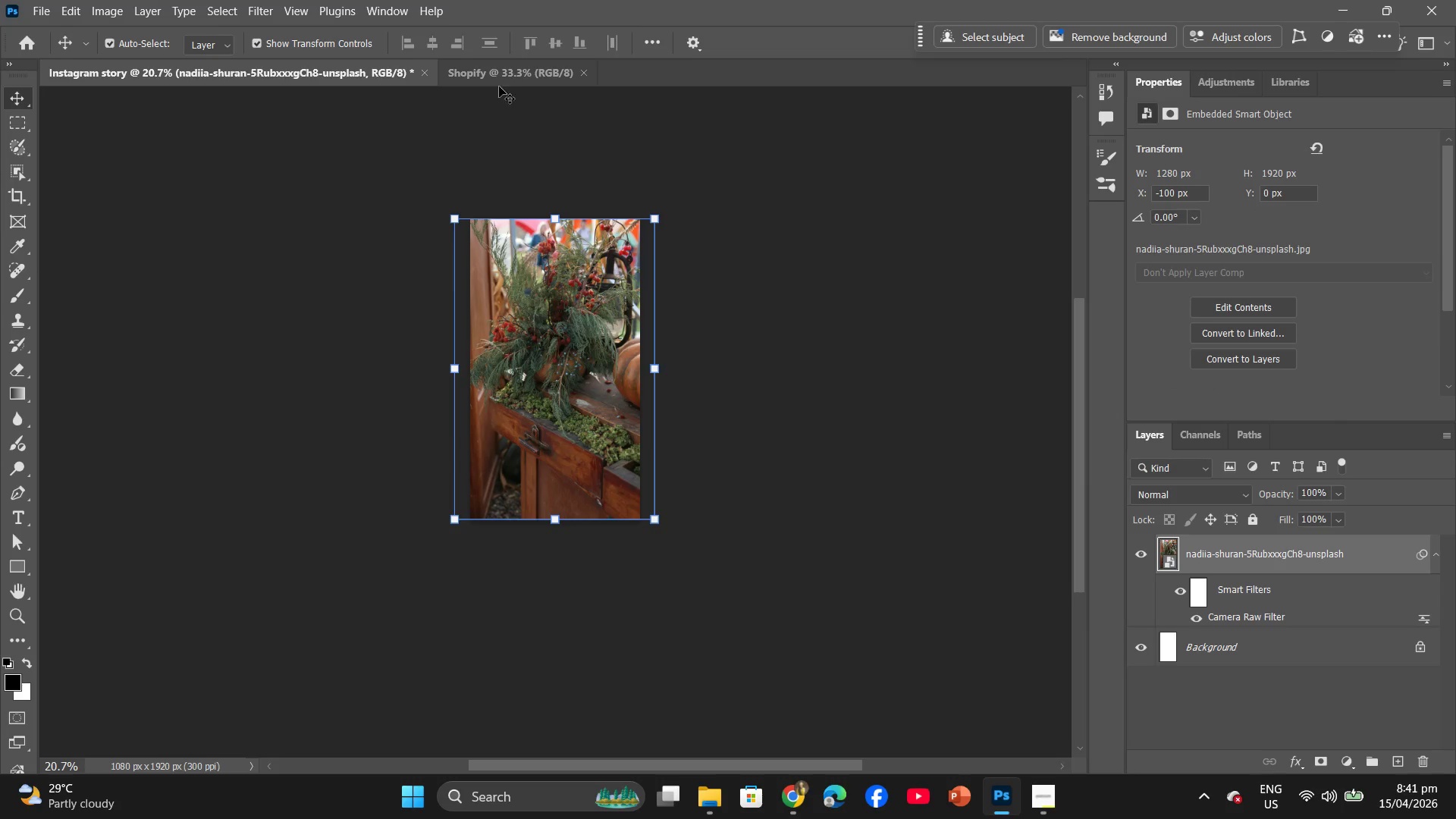 
left_click([504, 77])
 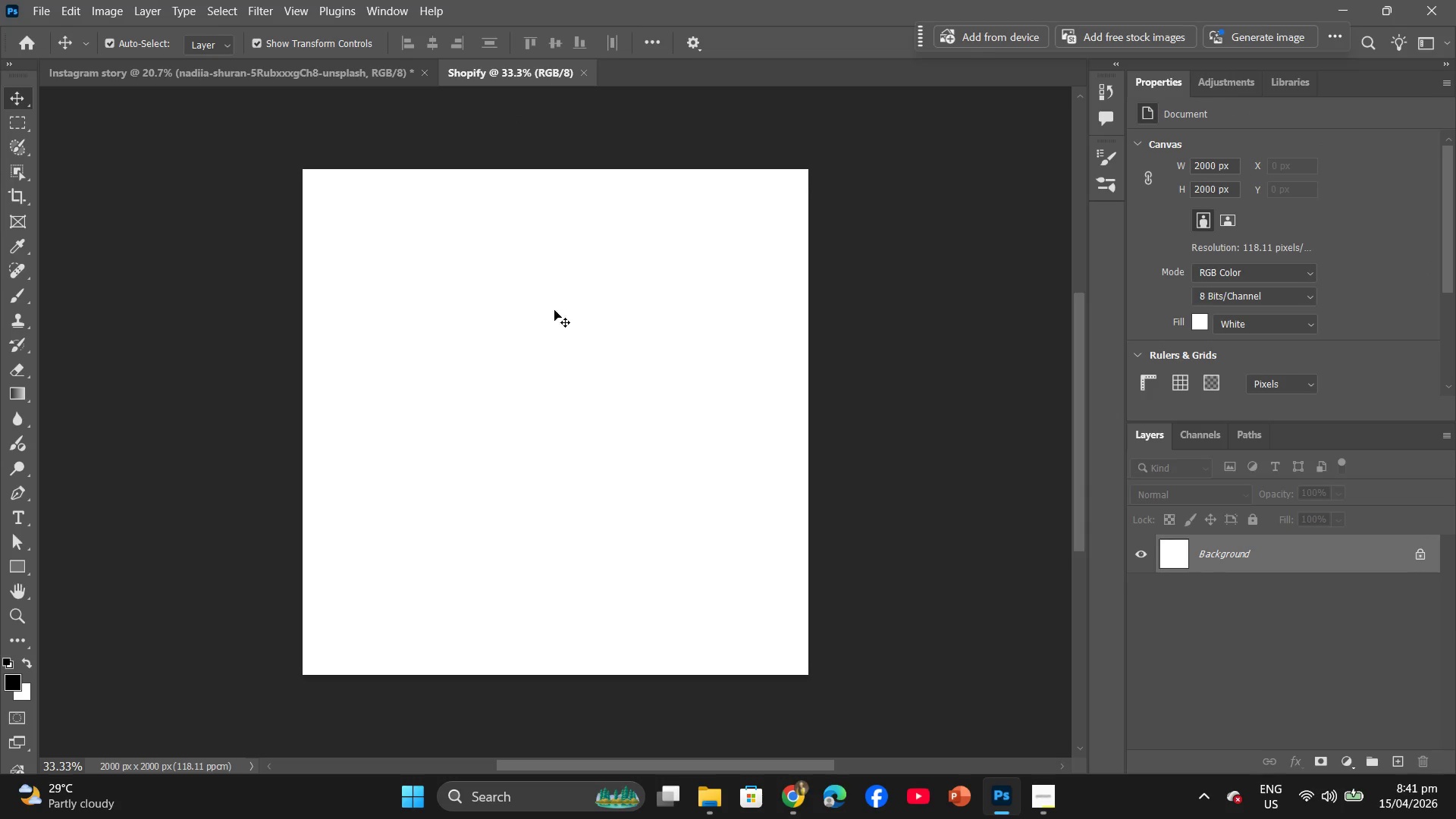 
key(Control+V)
 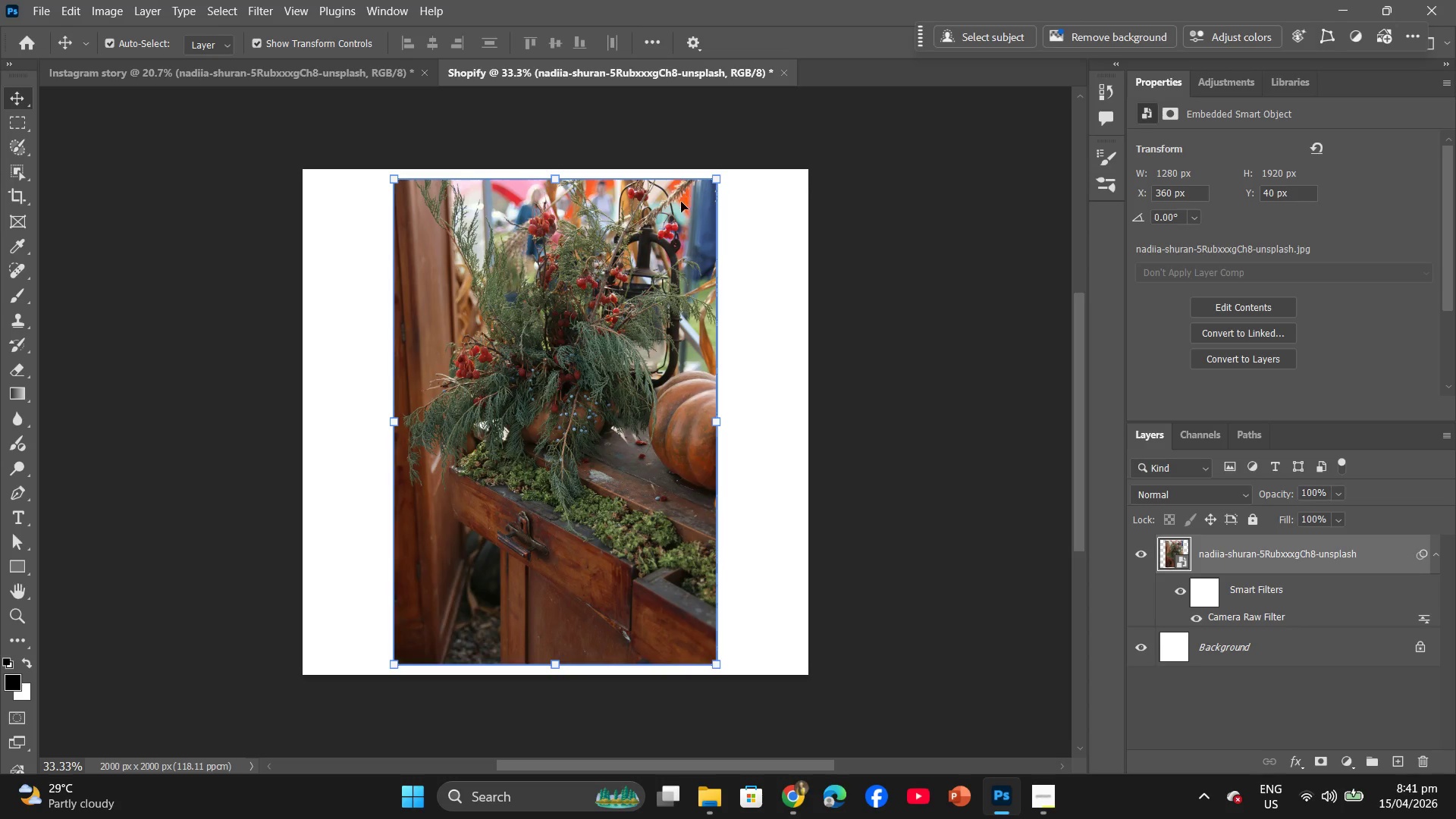 
wait(7.81)
 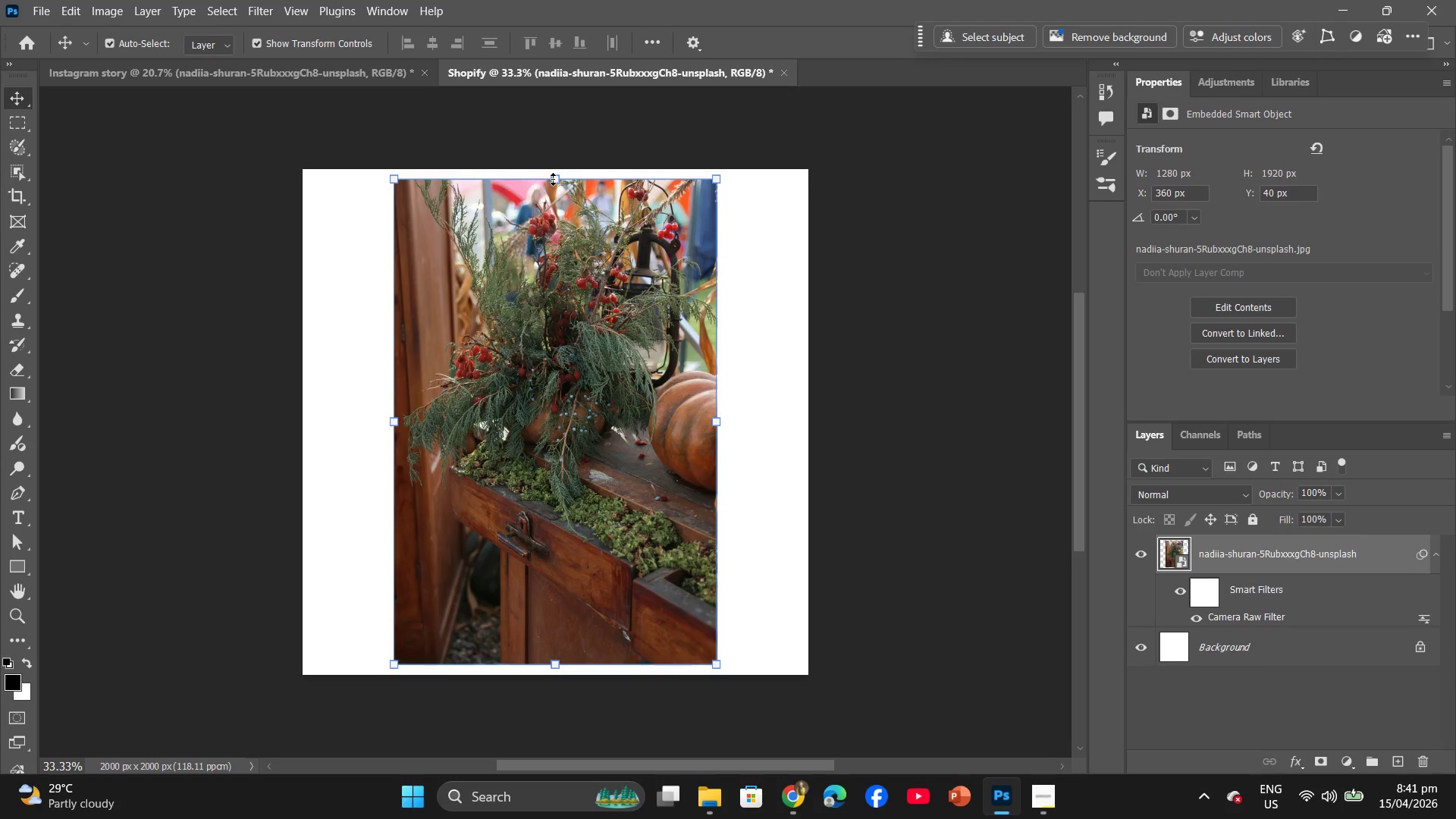 
left_click_drag(start_coordinate=[555, 177], to_coordinate=[557, 169])
 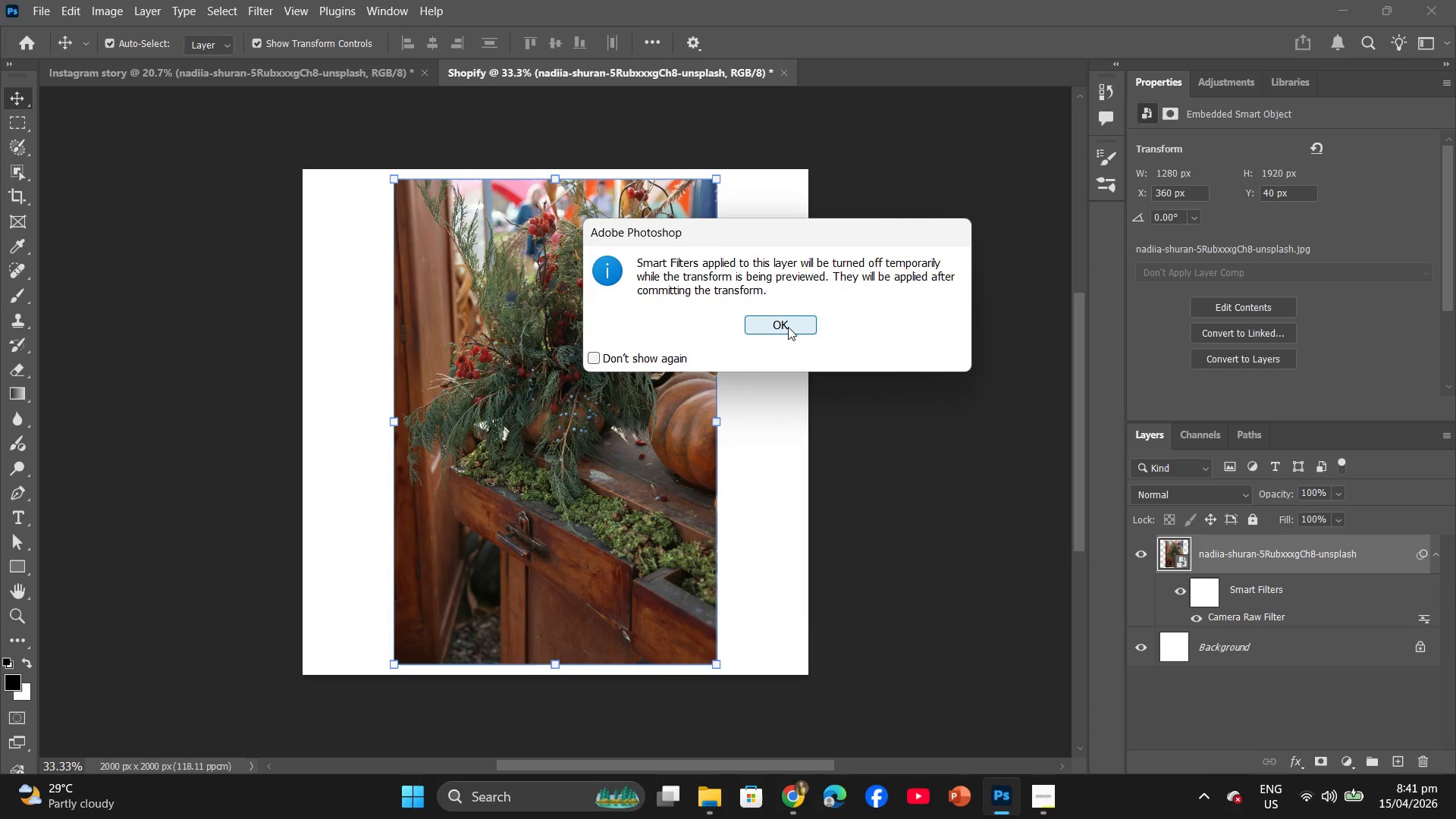 
left_click([788, 327])
 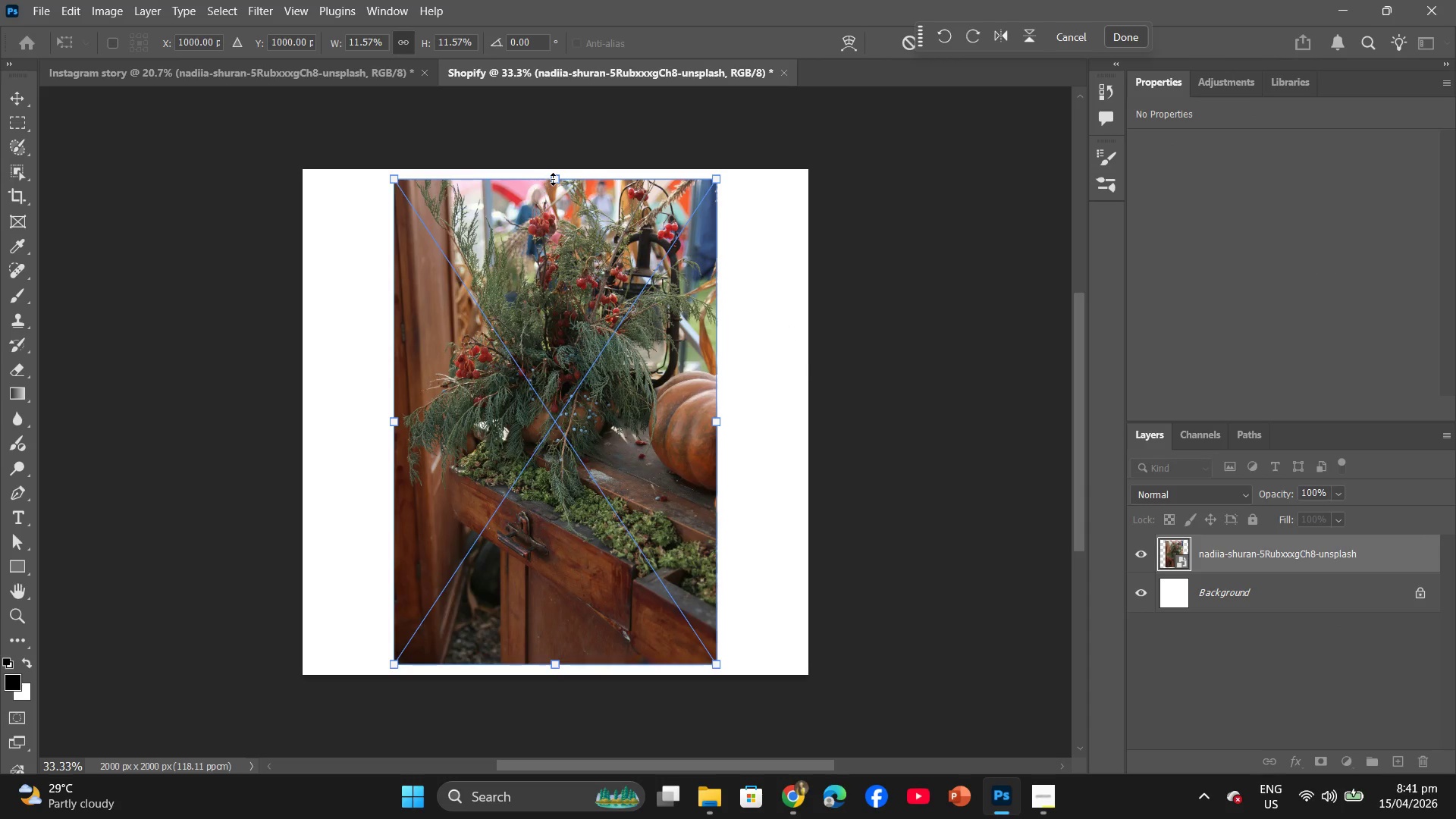 
left_click_drag(start_coordinate=[553, 179], to_coordinate=[554, 170])
 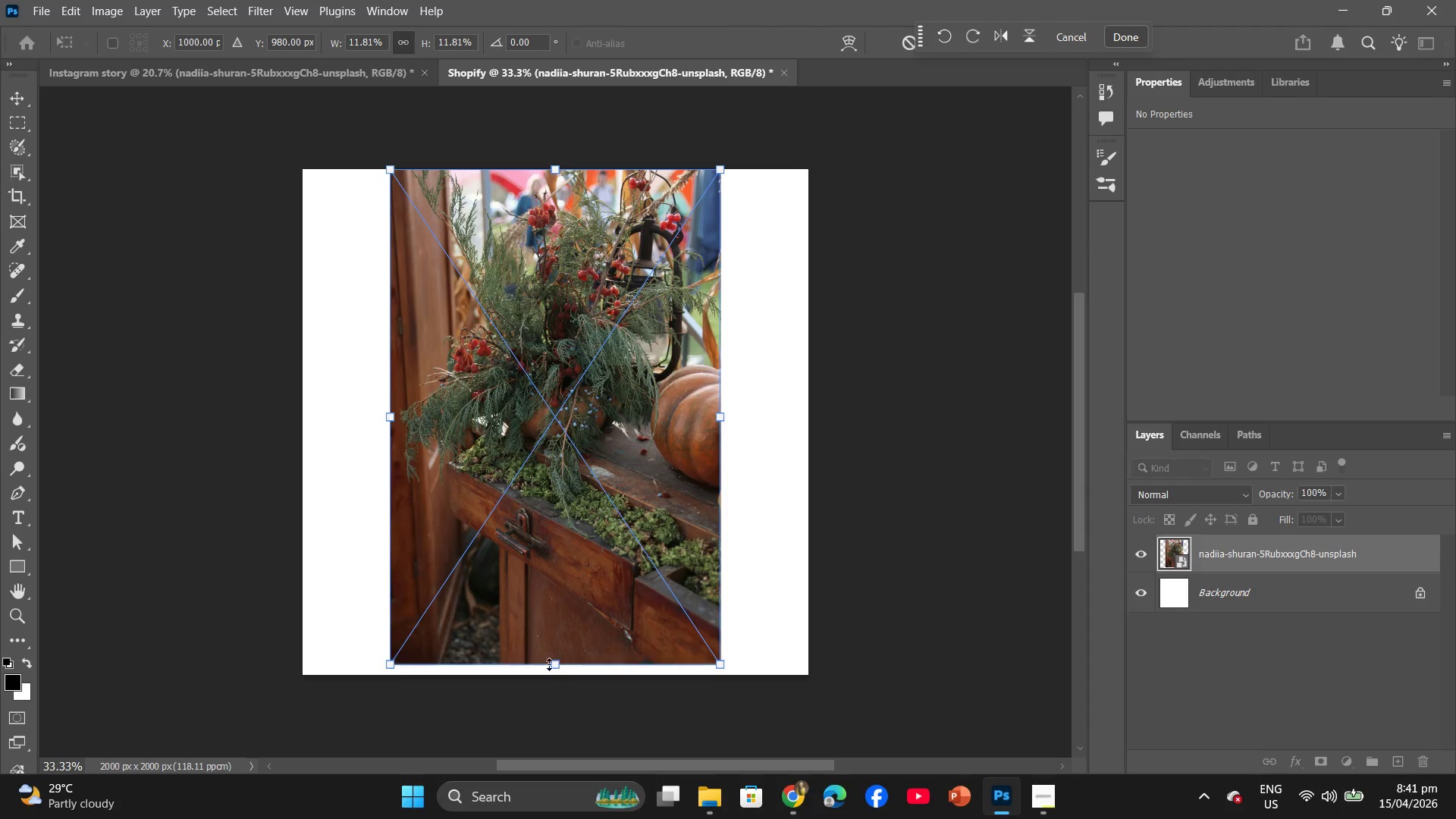 
left_click_drag(start_coordinate=[554, 664], to_coordinate=[555, 672])
 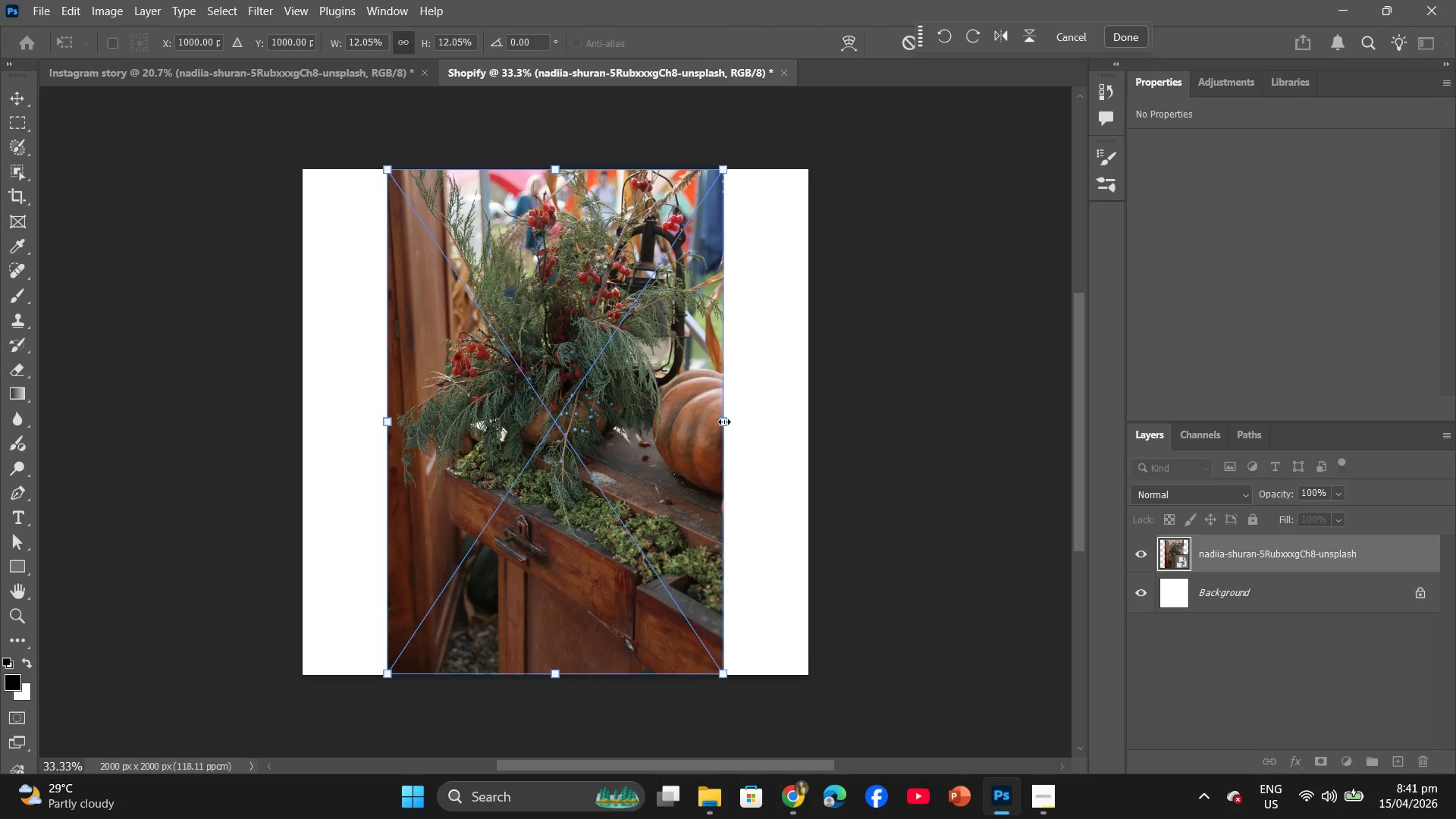 
left_click_drag(start_coordinate=[724, 422], to_coordinate=[805, 420])
 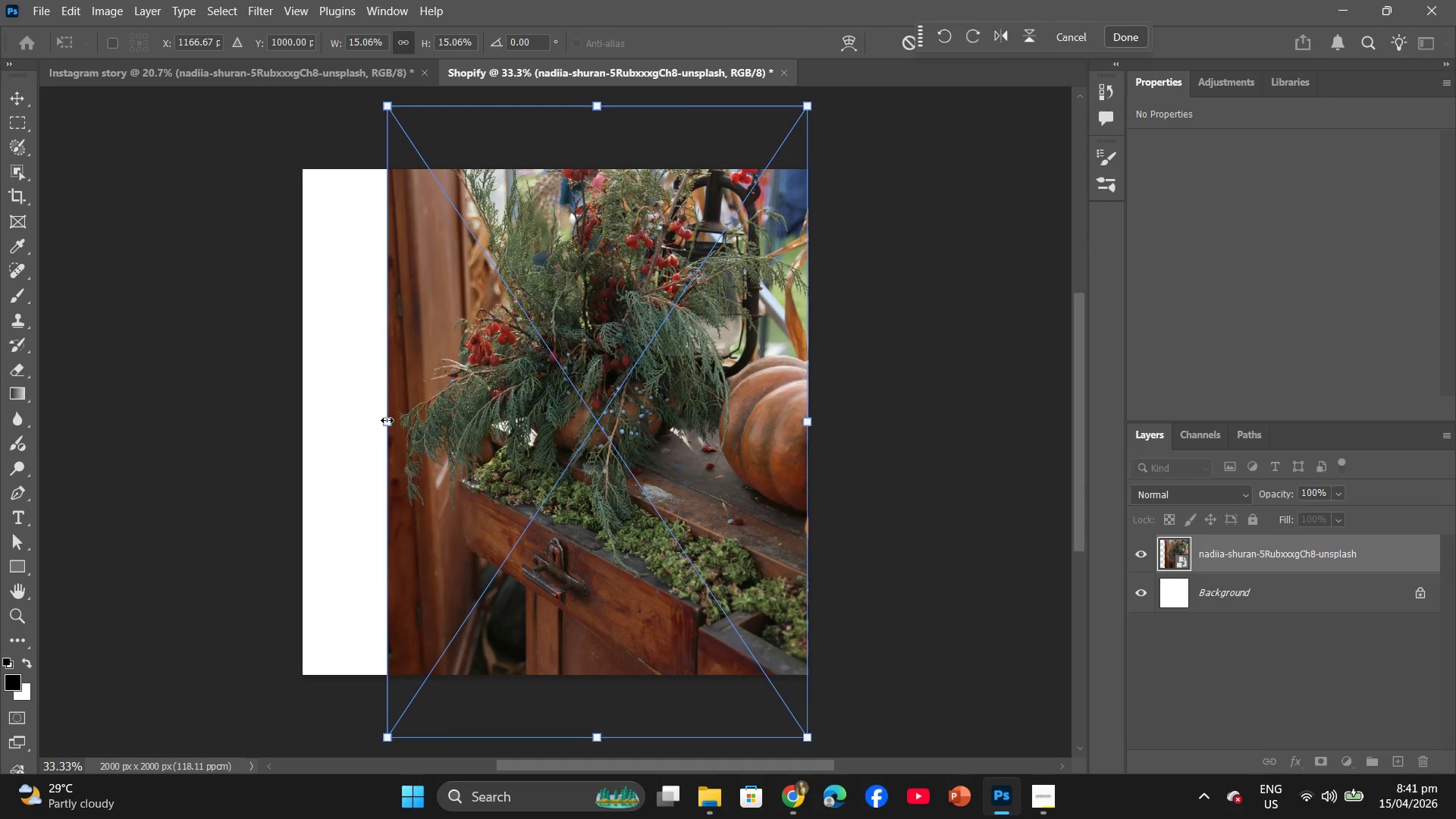 
left_click_drag(start_coordinate=[387, 423], to_coordinate=[306, 415])
 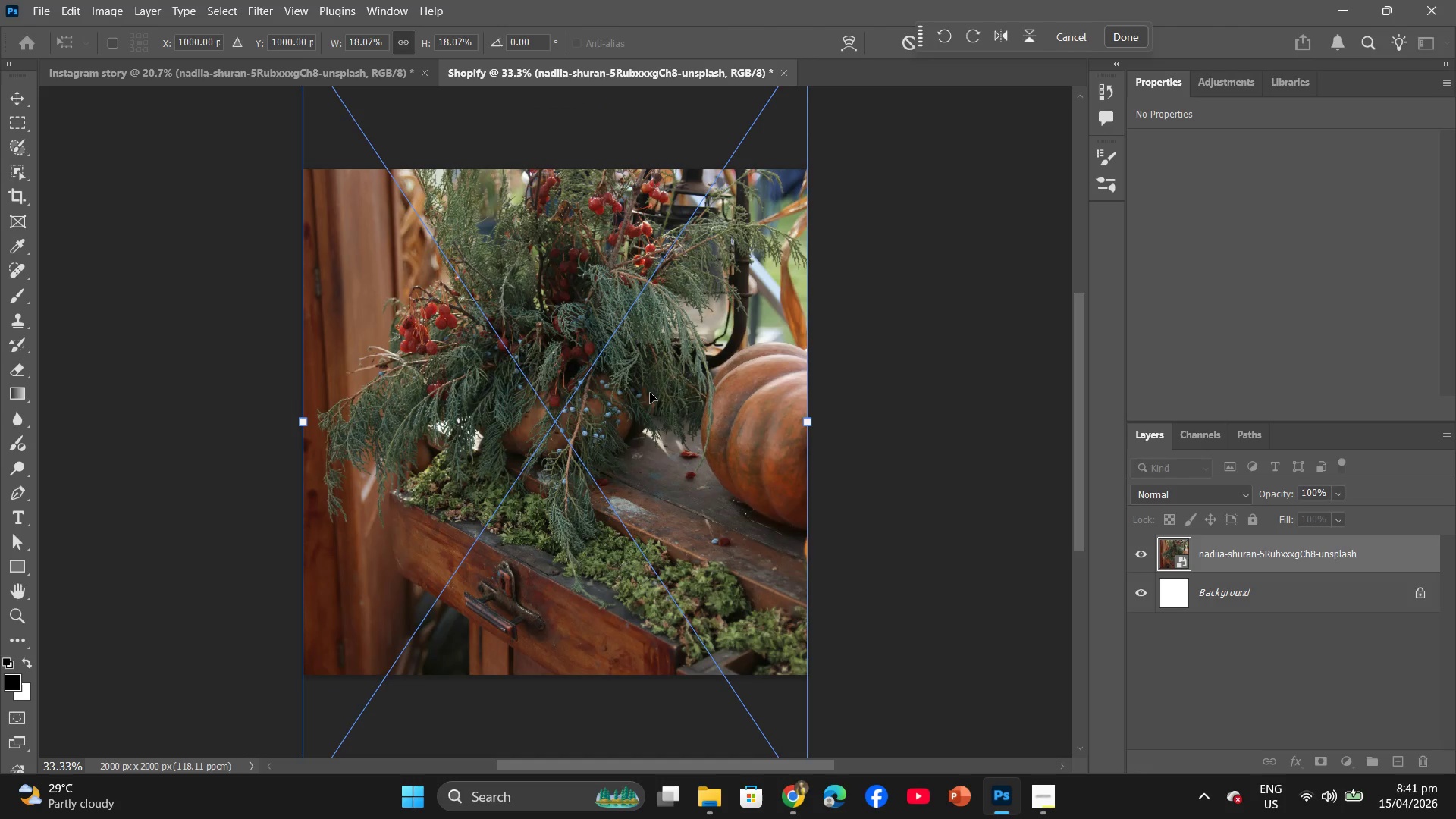 
left_click_drag(start_coordinate=[650, 393], to_coordinate=[648, 444])
 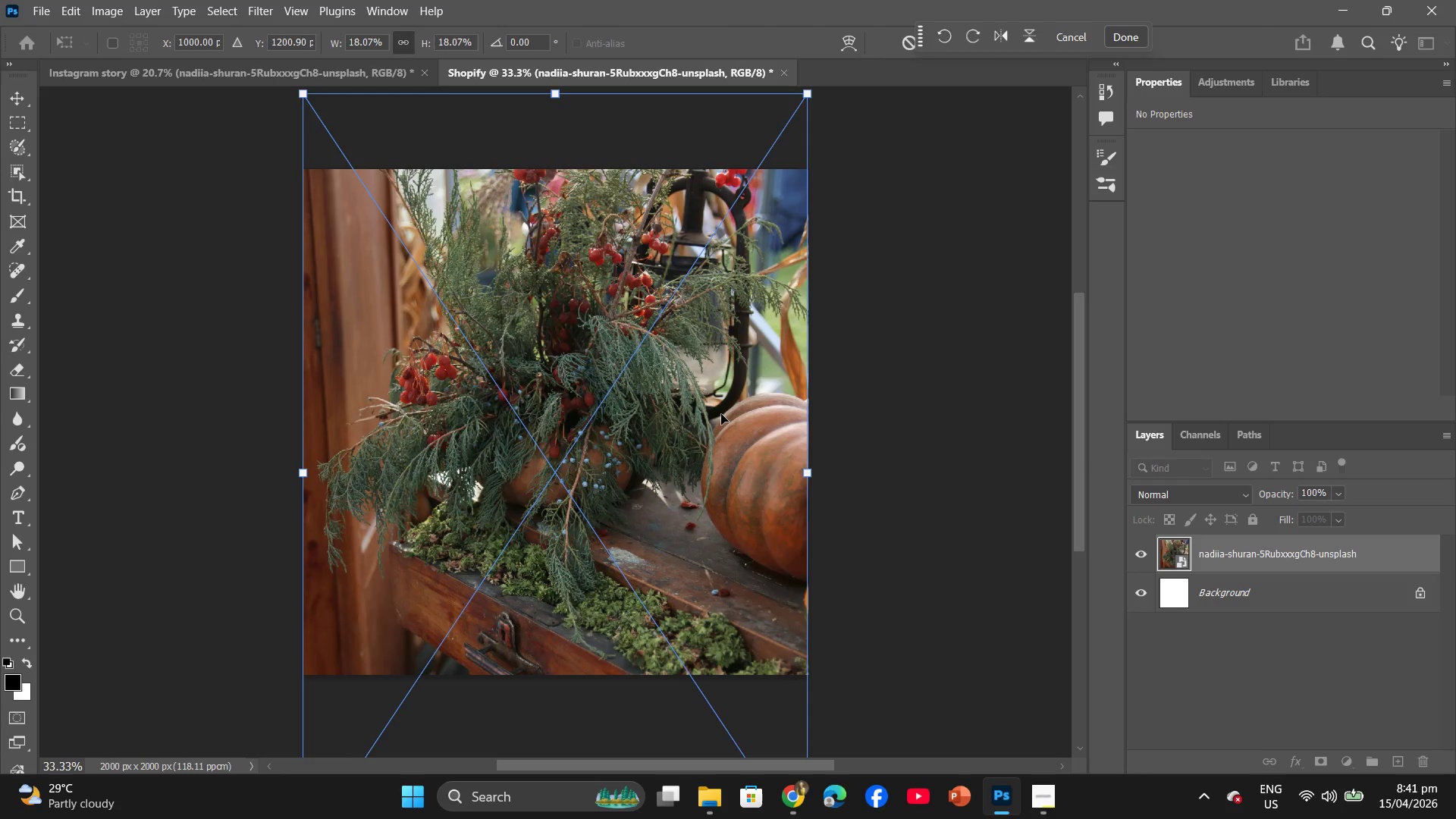 
left_click_drag(start_coordinate=[657, 415], to_coordinate=[657, 454])
 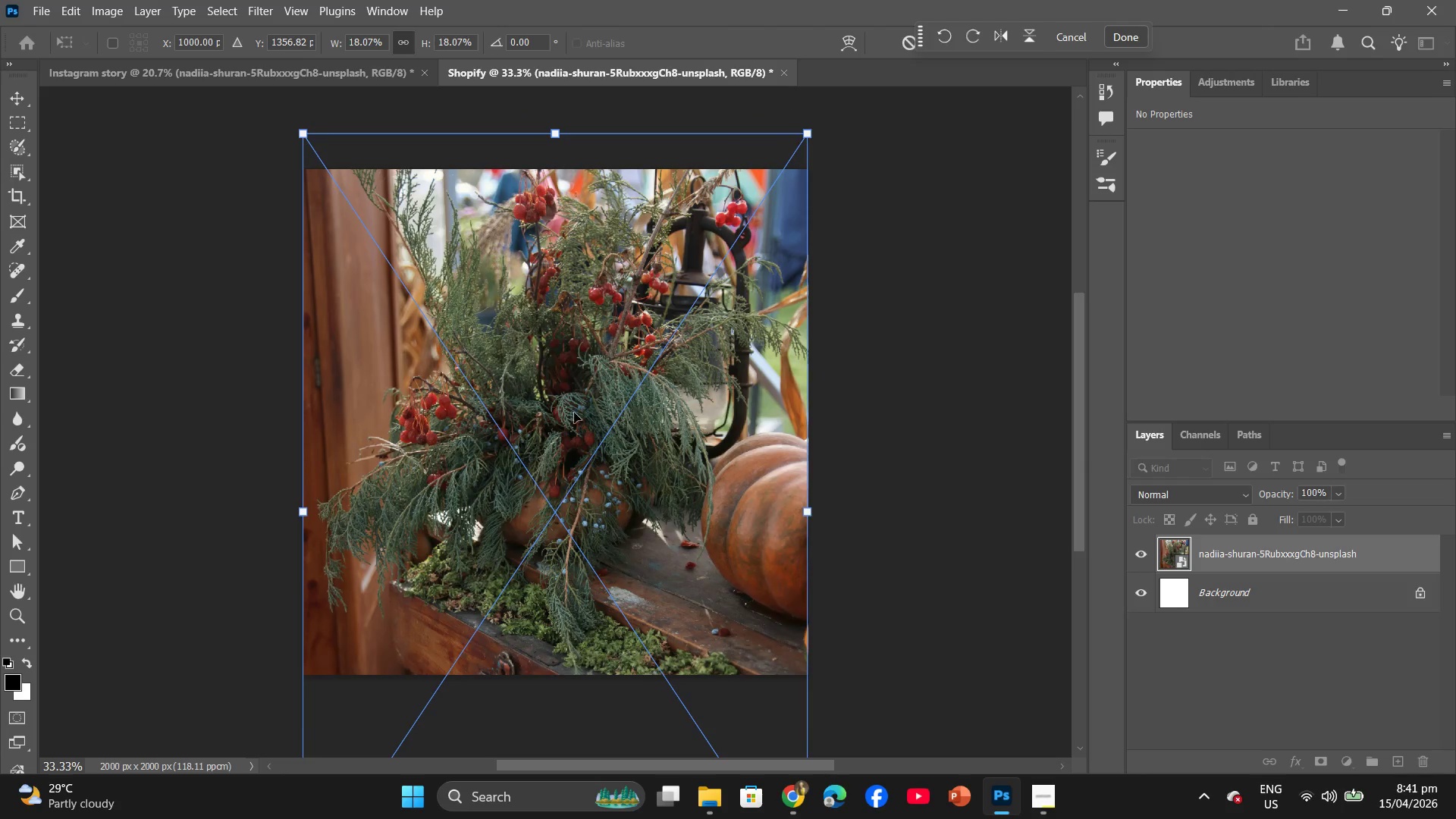 
left_click_drag(start_coordinate=[574, 413], to_coordinate=[579, 387])
 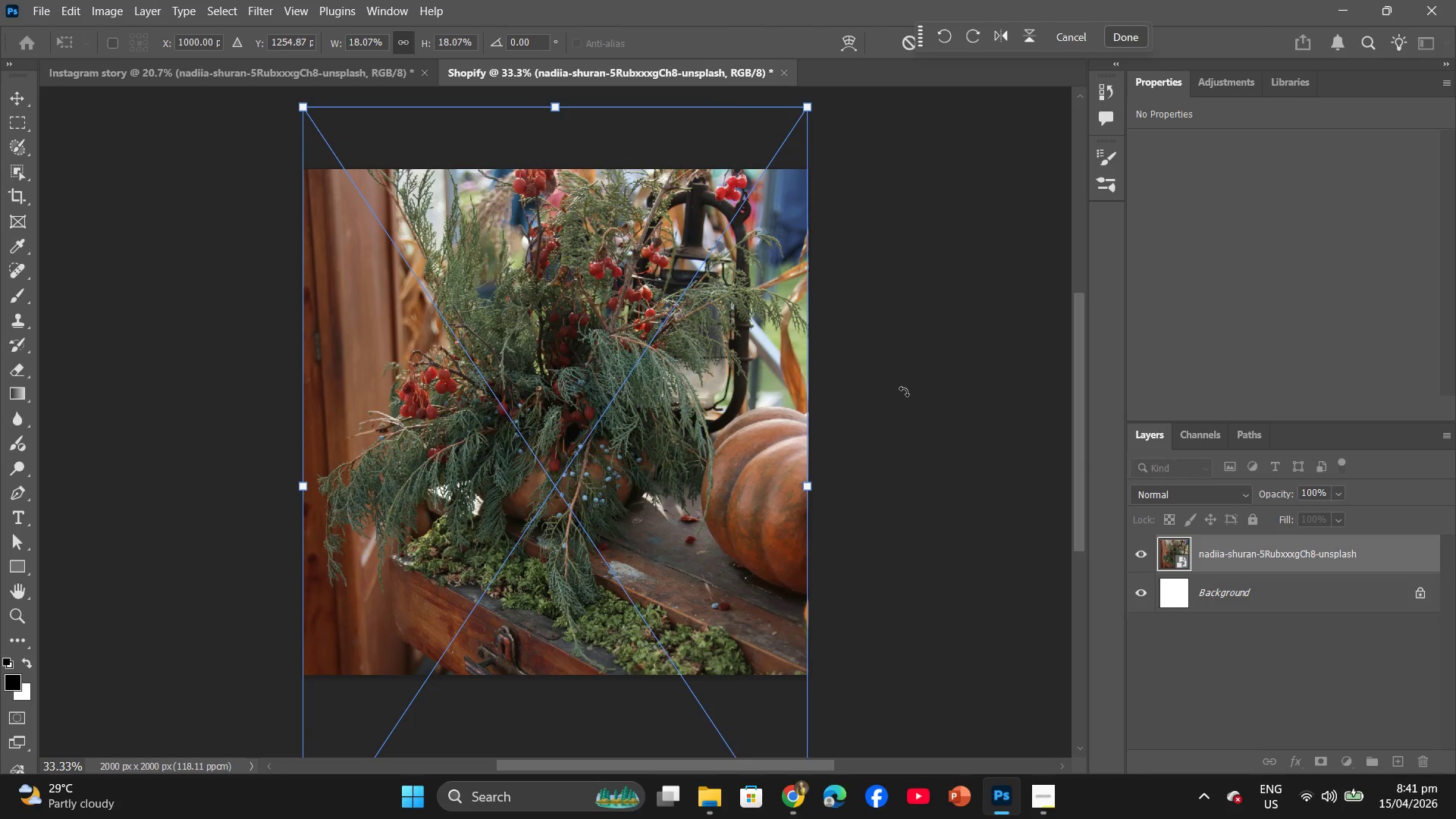 
left_click([904, 391])
 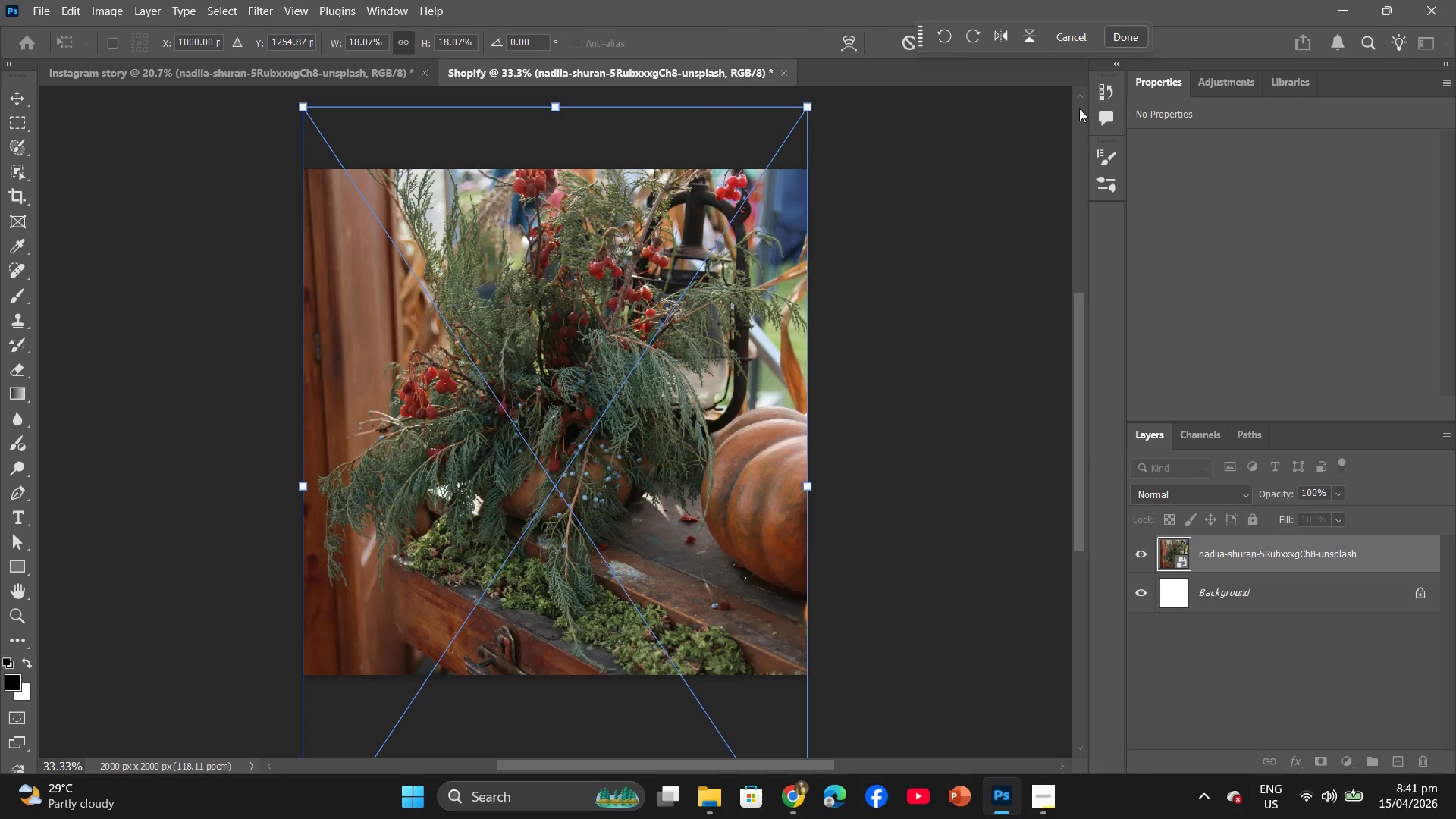 
left_click([1121, 38])
 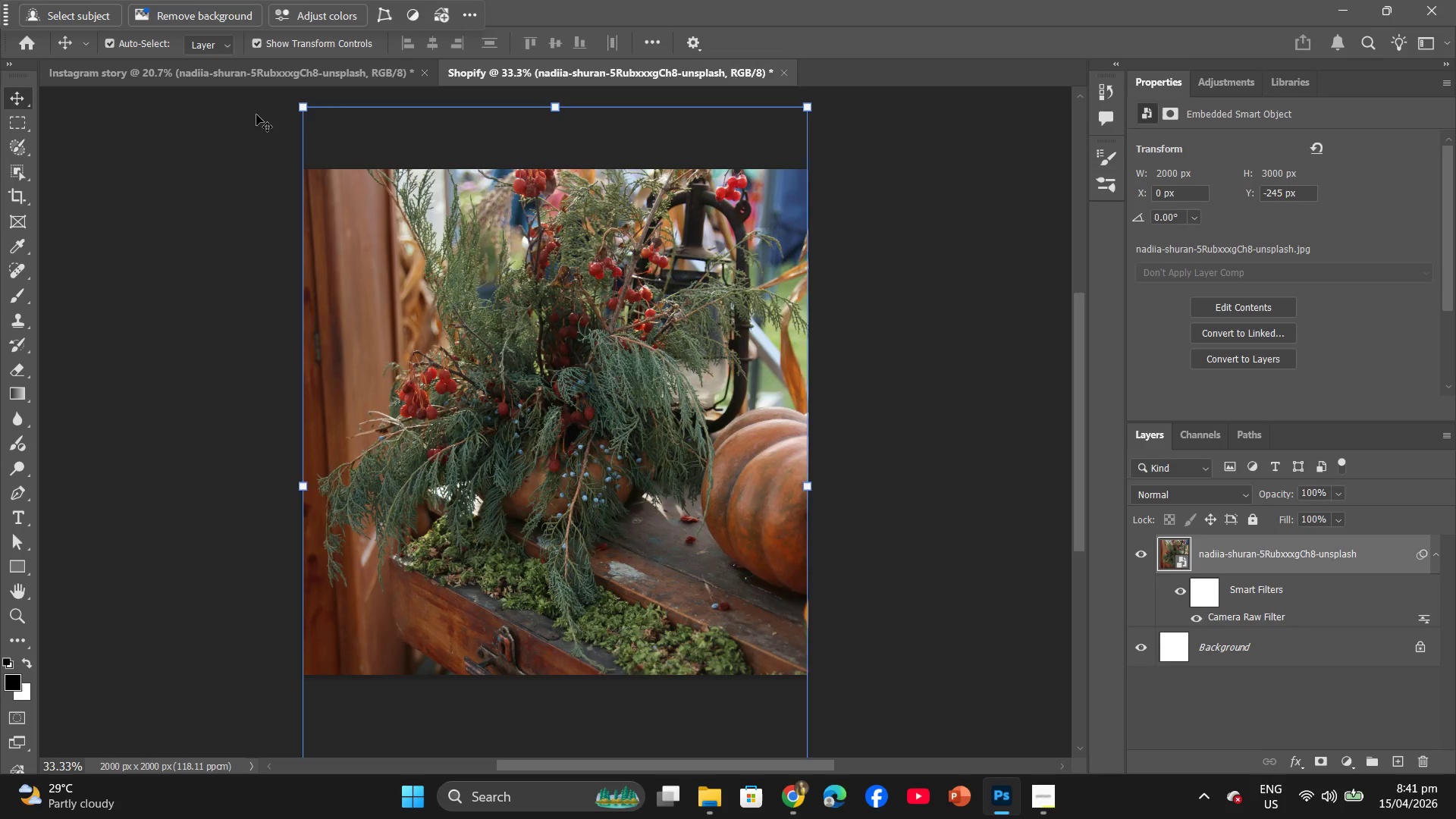 
left_click([534, 339])
 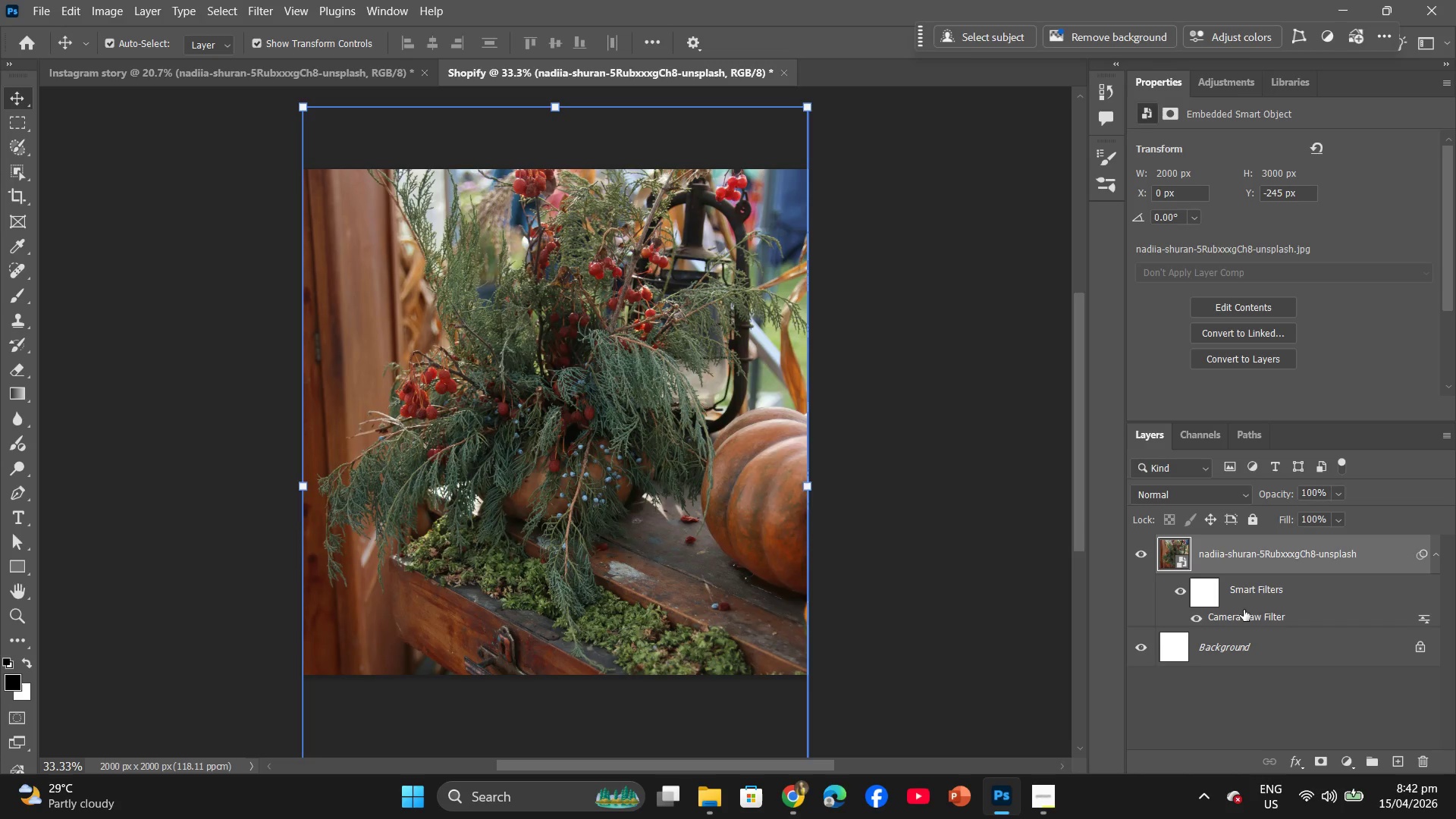 
left_click([1250, 616])
 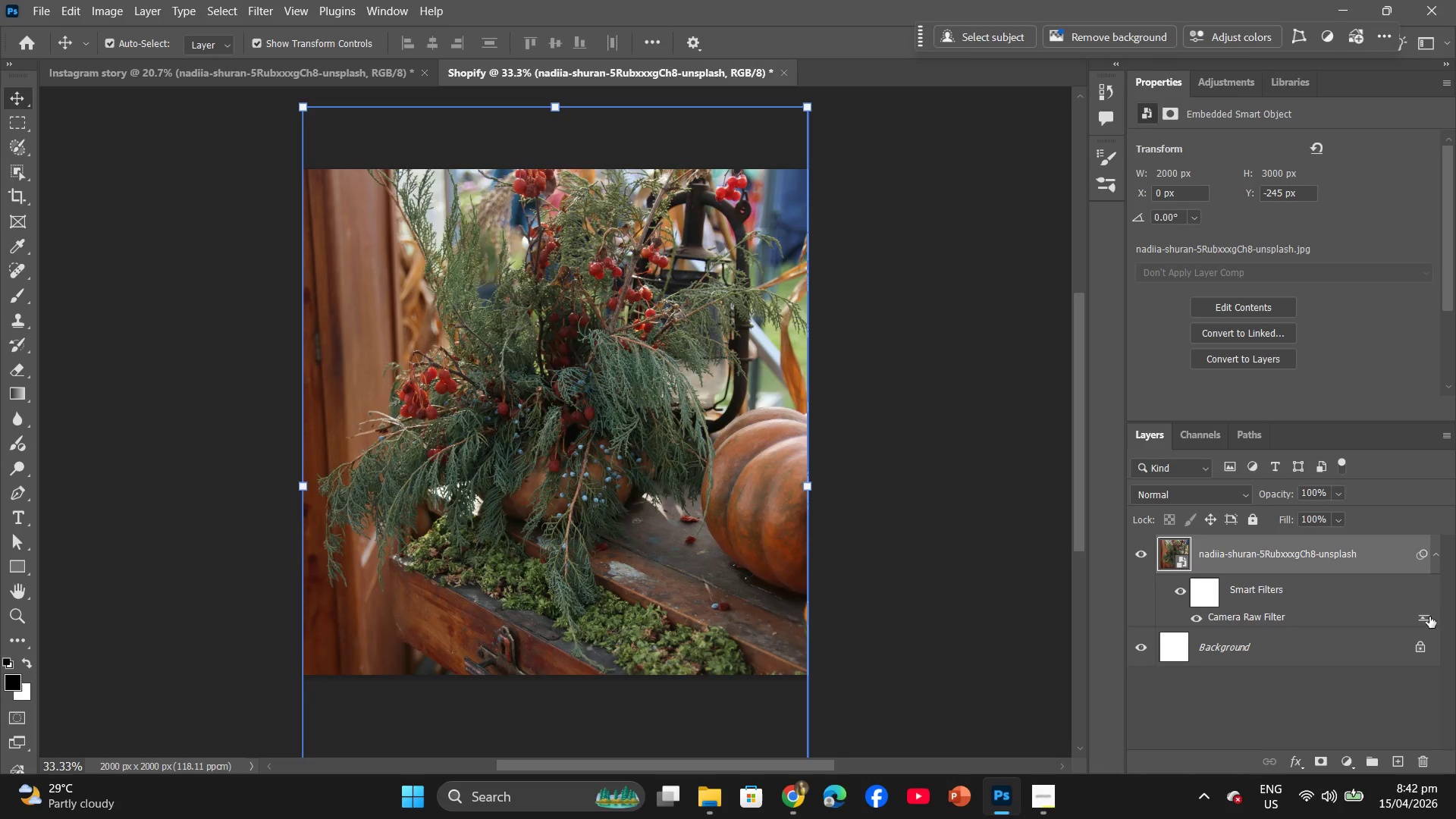 
left_click([1426, 617])
 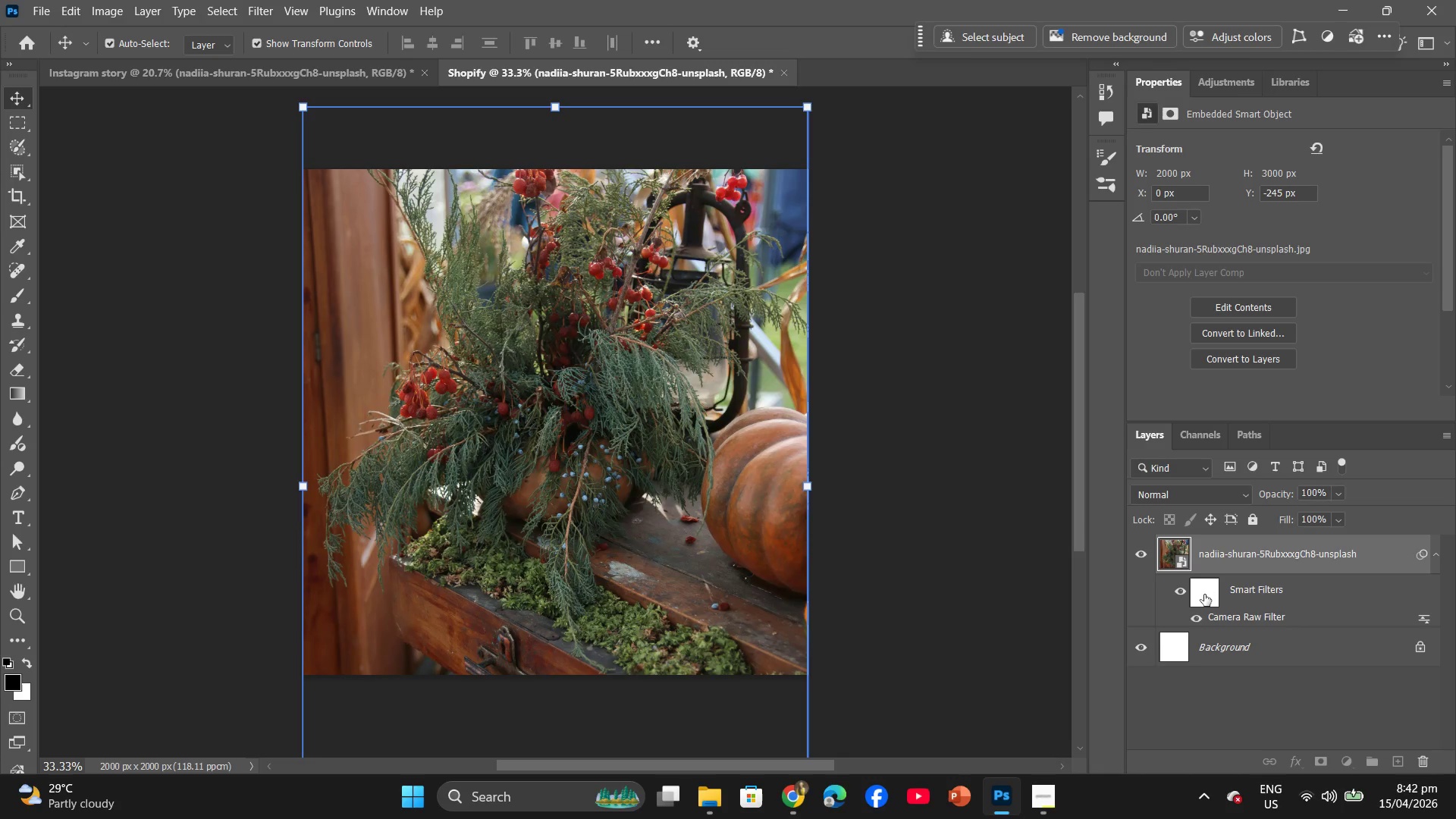 
left_click([1204, 595])
 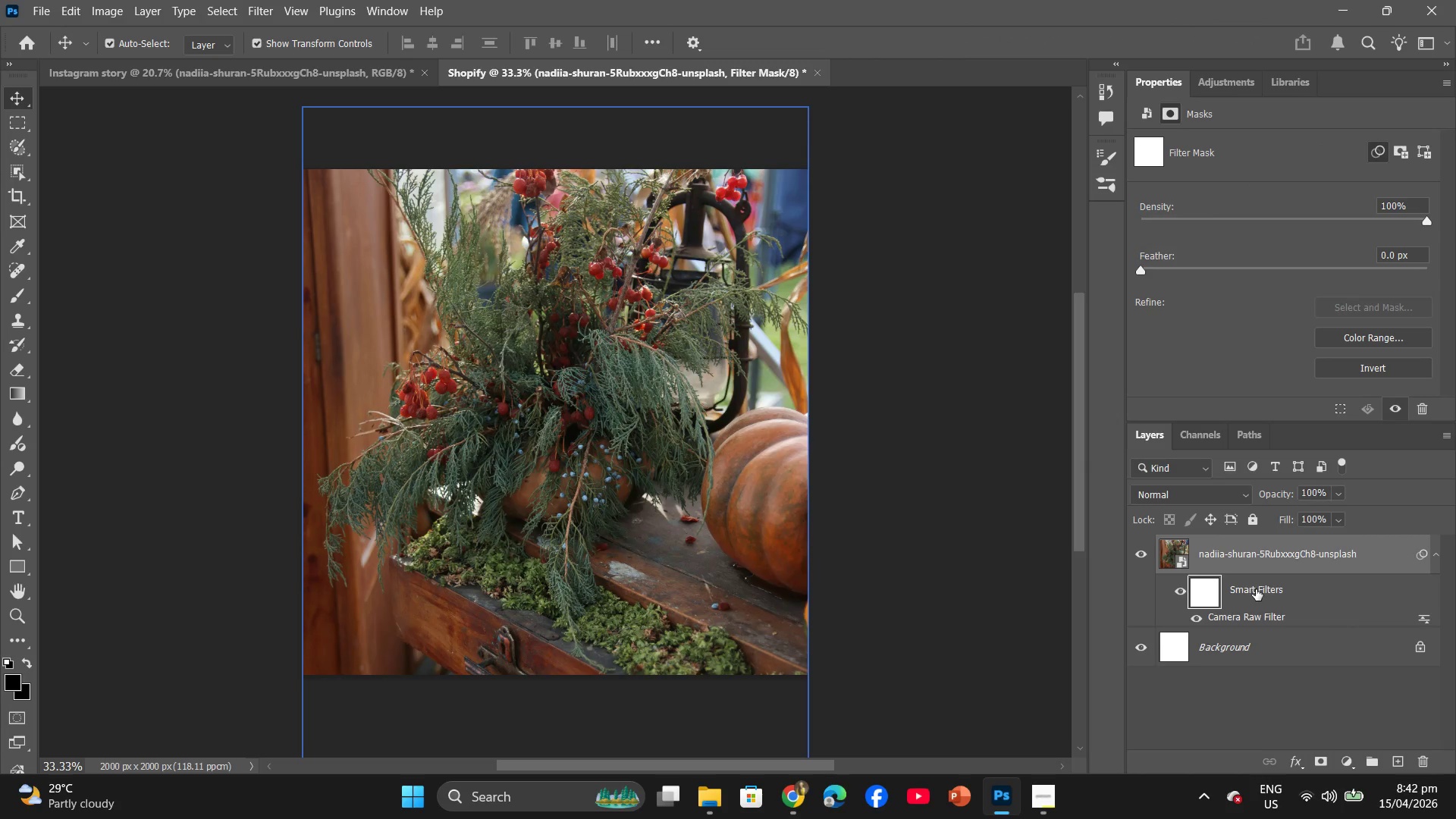 
left_click([1259, 592])
 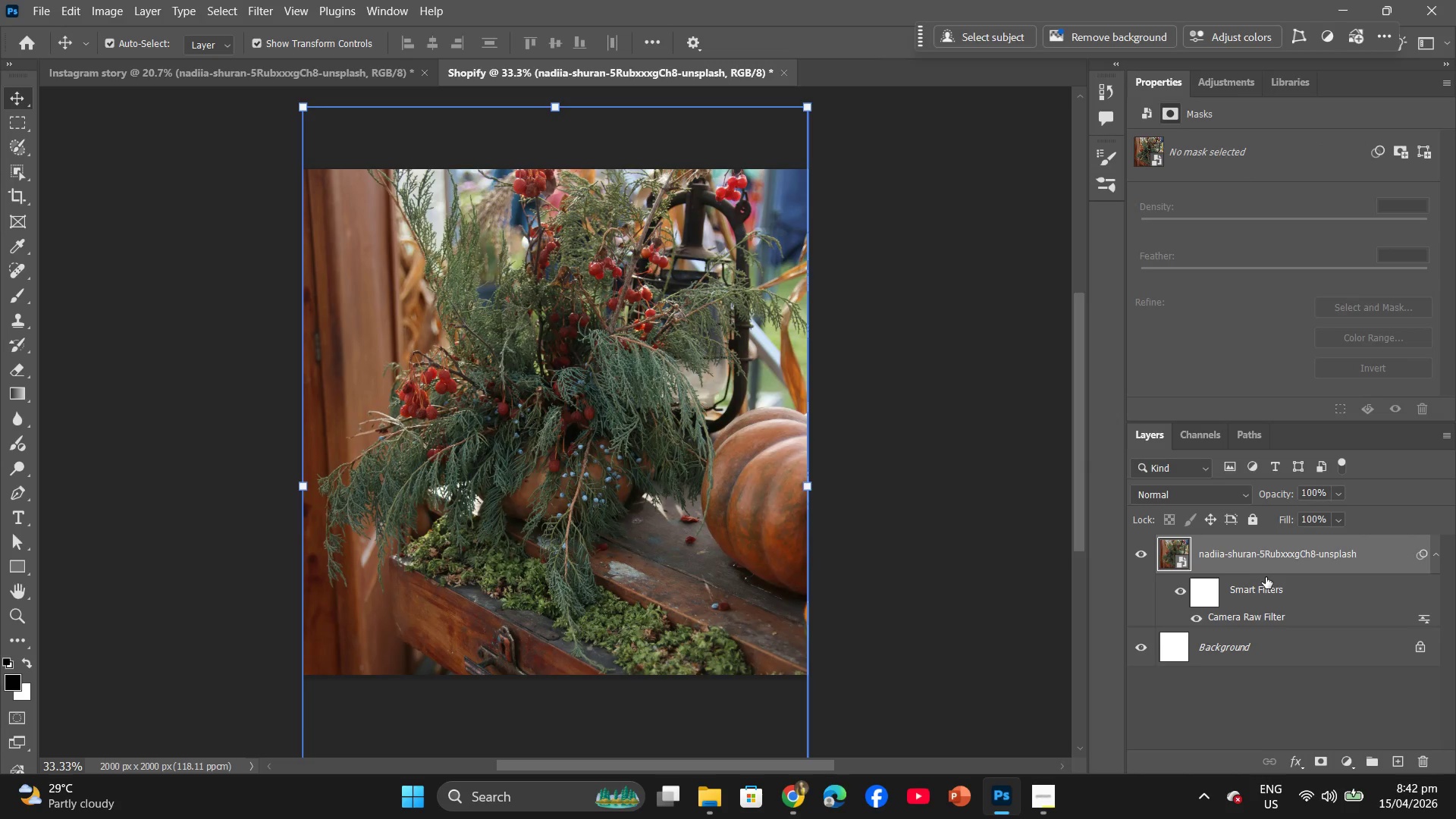 
left_click([1281, 588])
 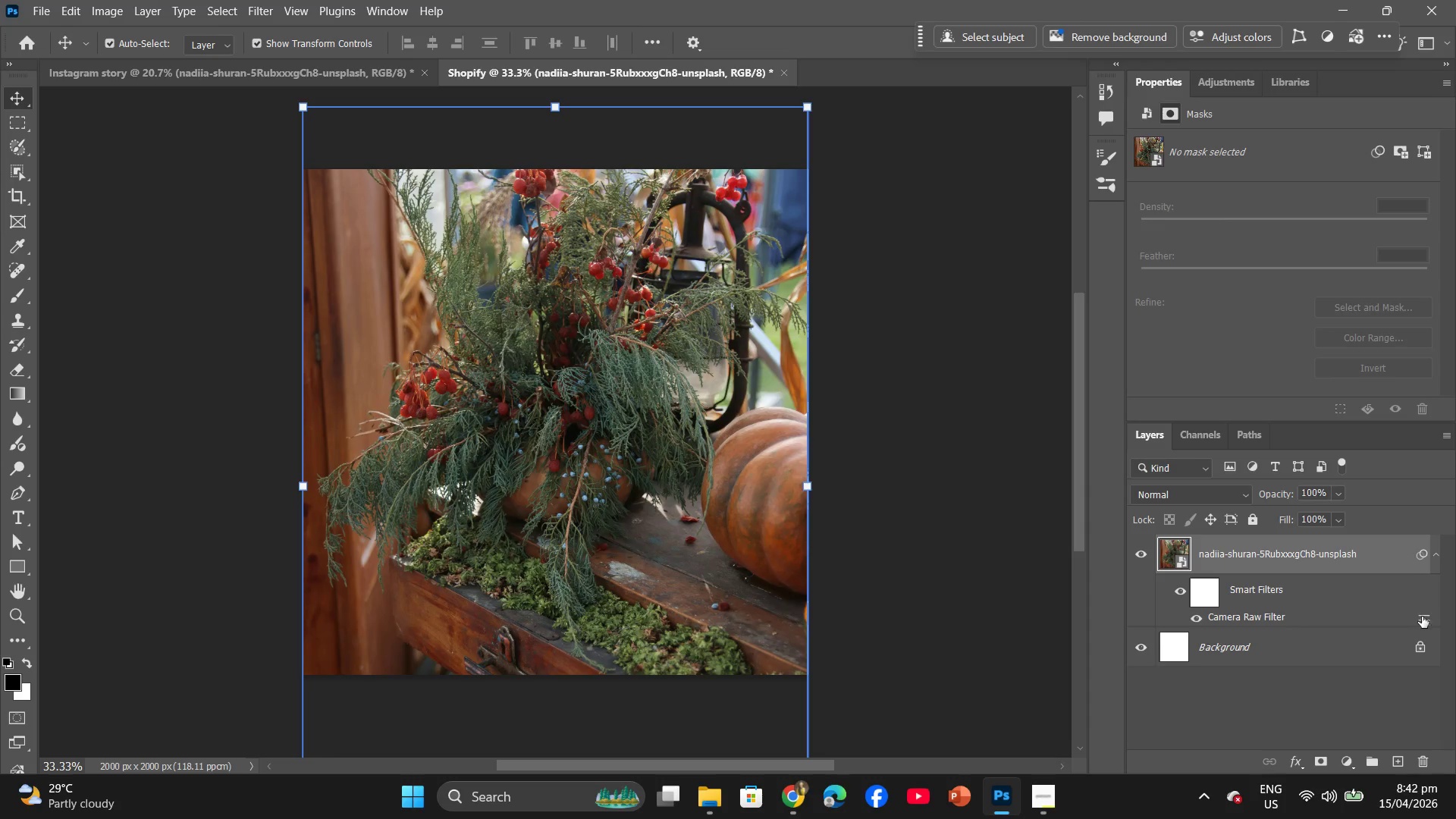 
left_click([1422, 617])
 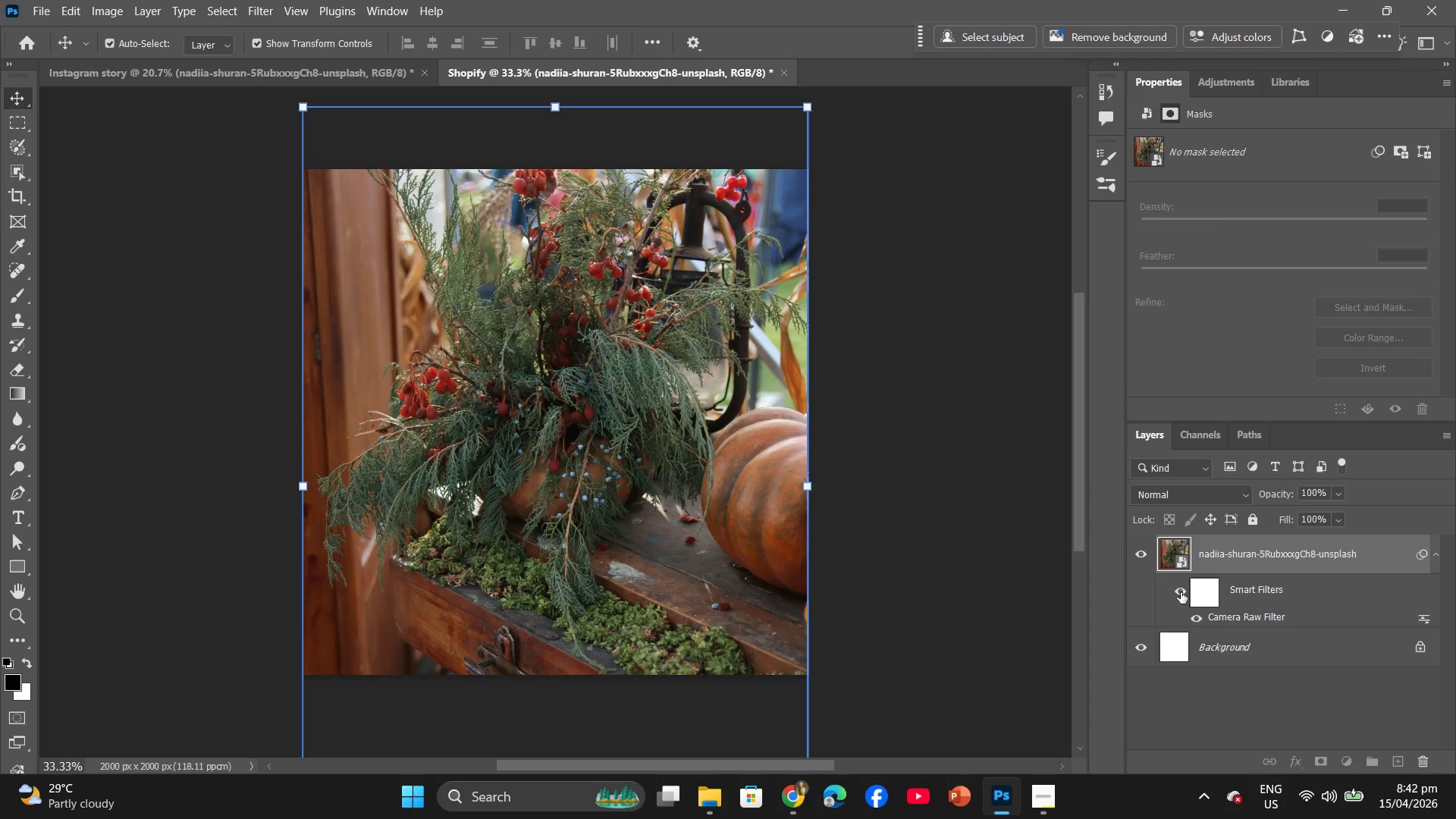 
left_click([1181, 592])
 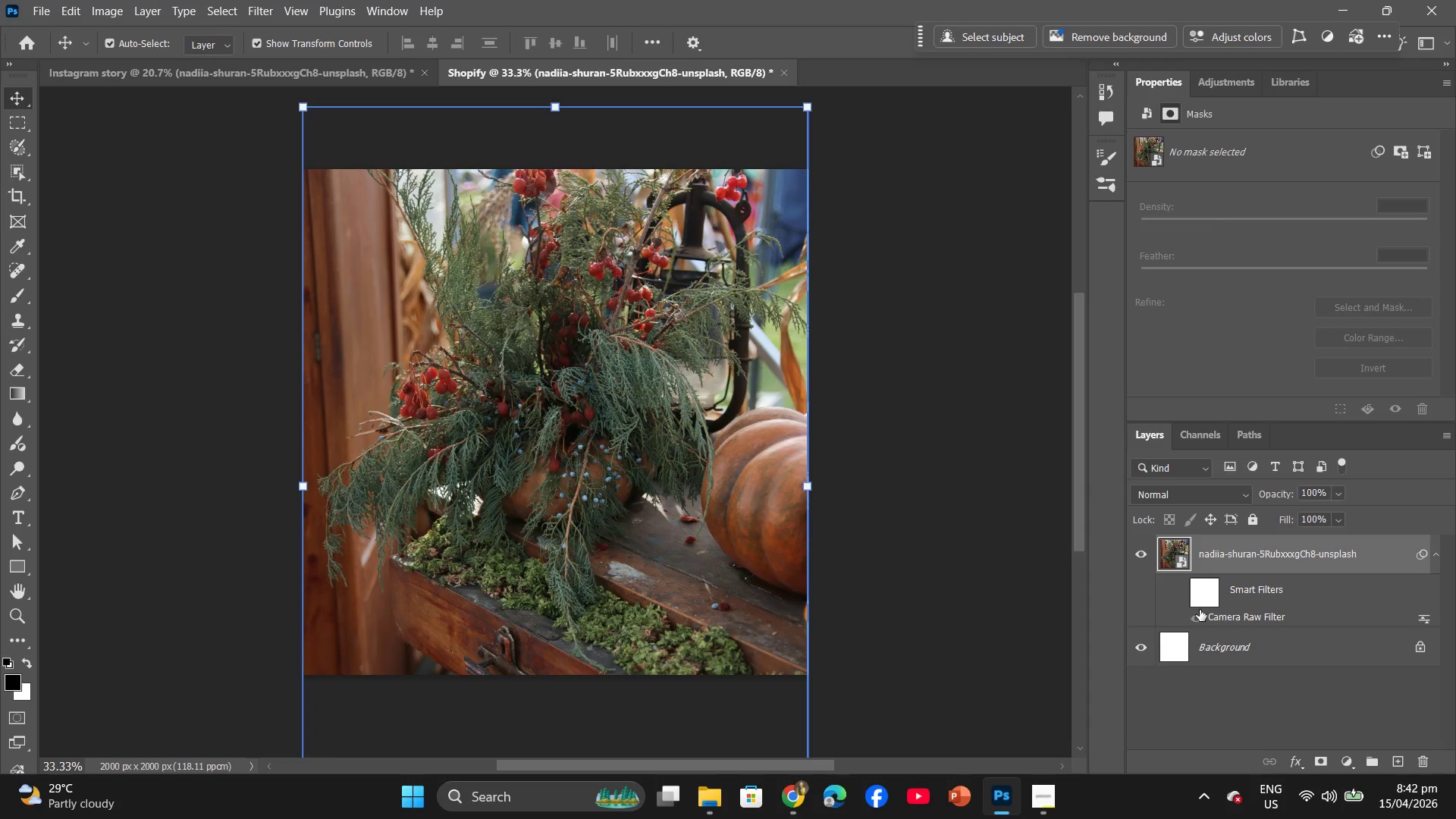 
left_click([1200, 620])
 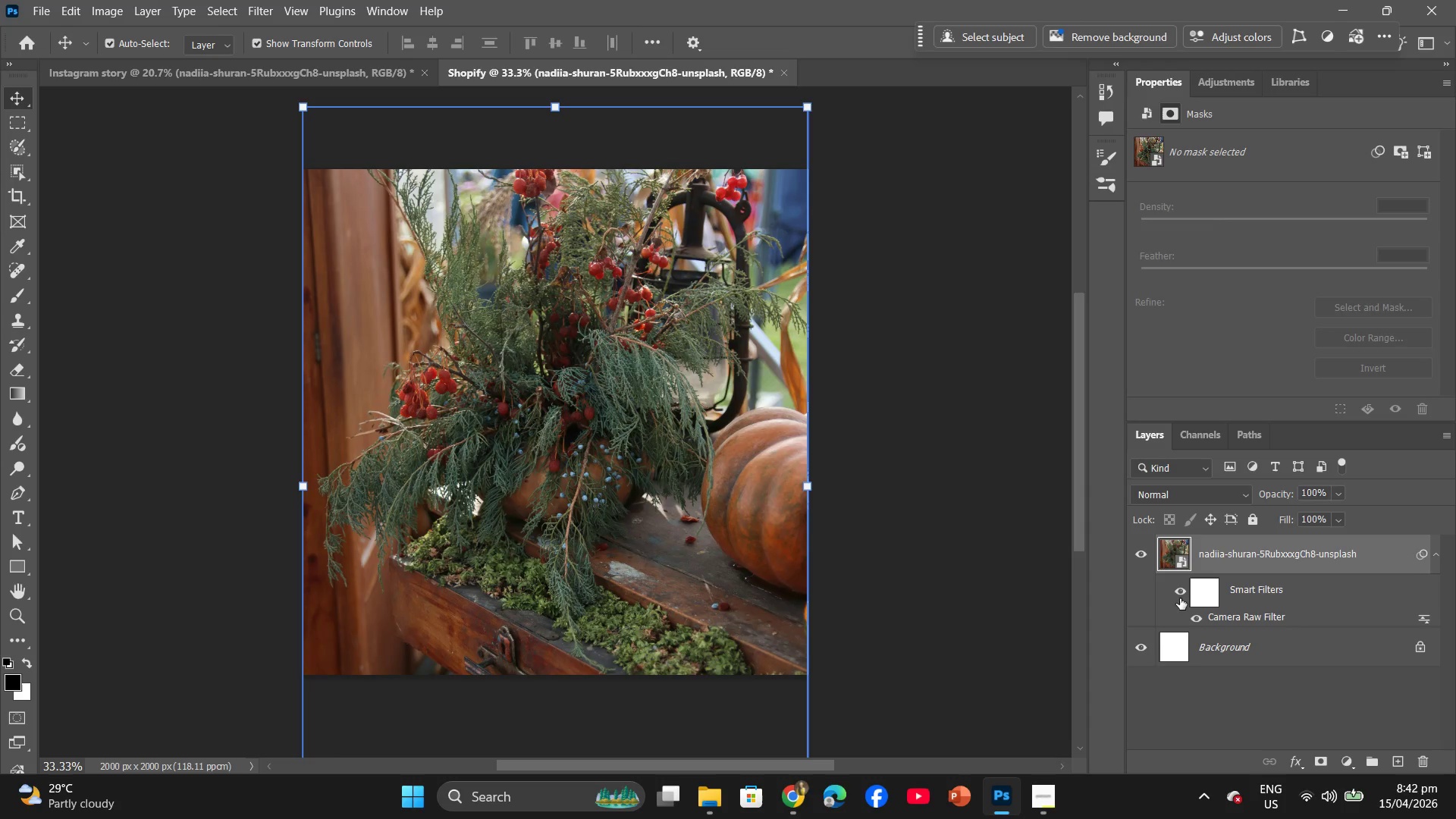 
left_click([1180, 592])
 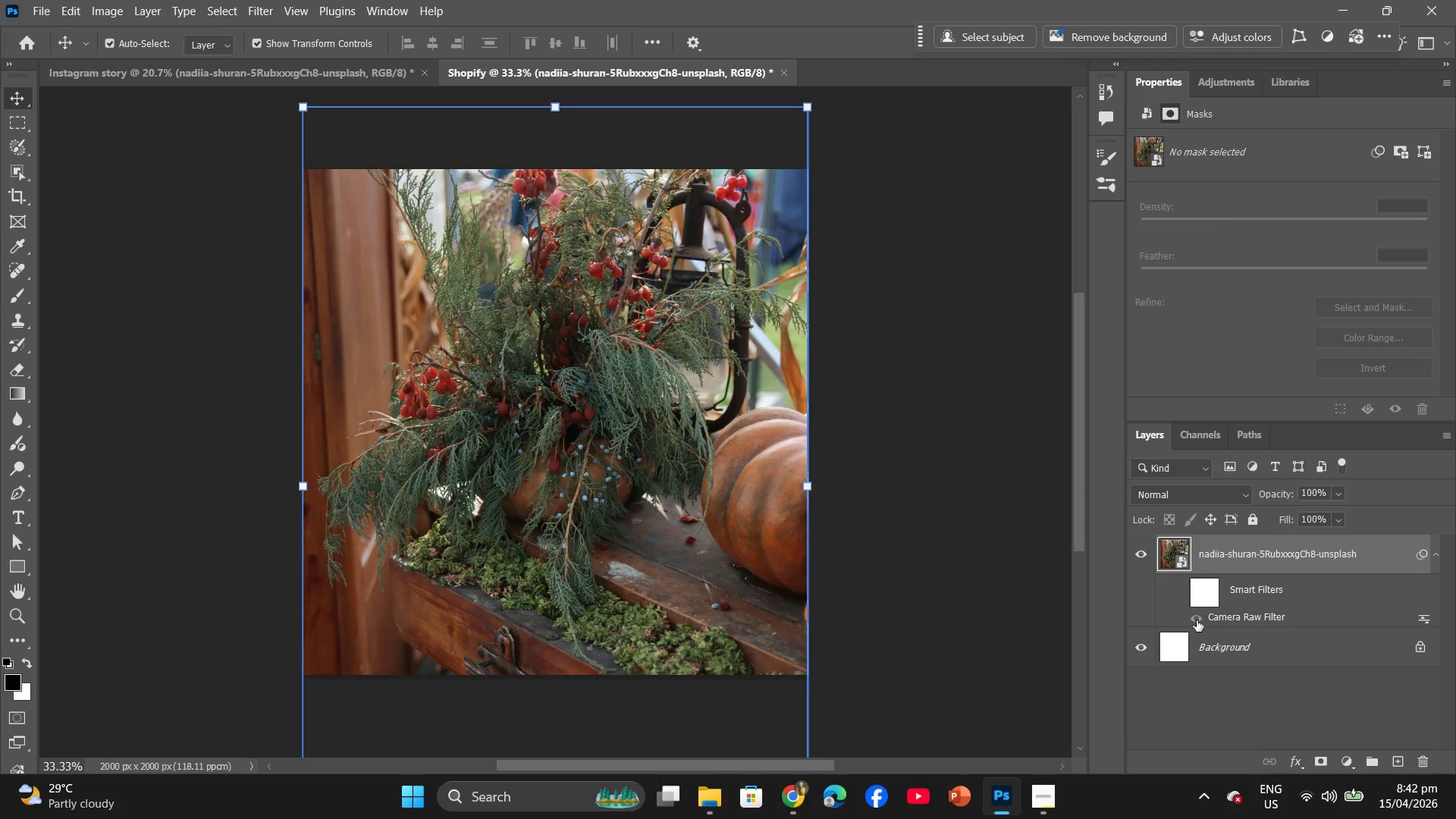 
left_click([1194, 622])
 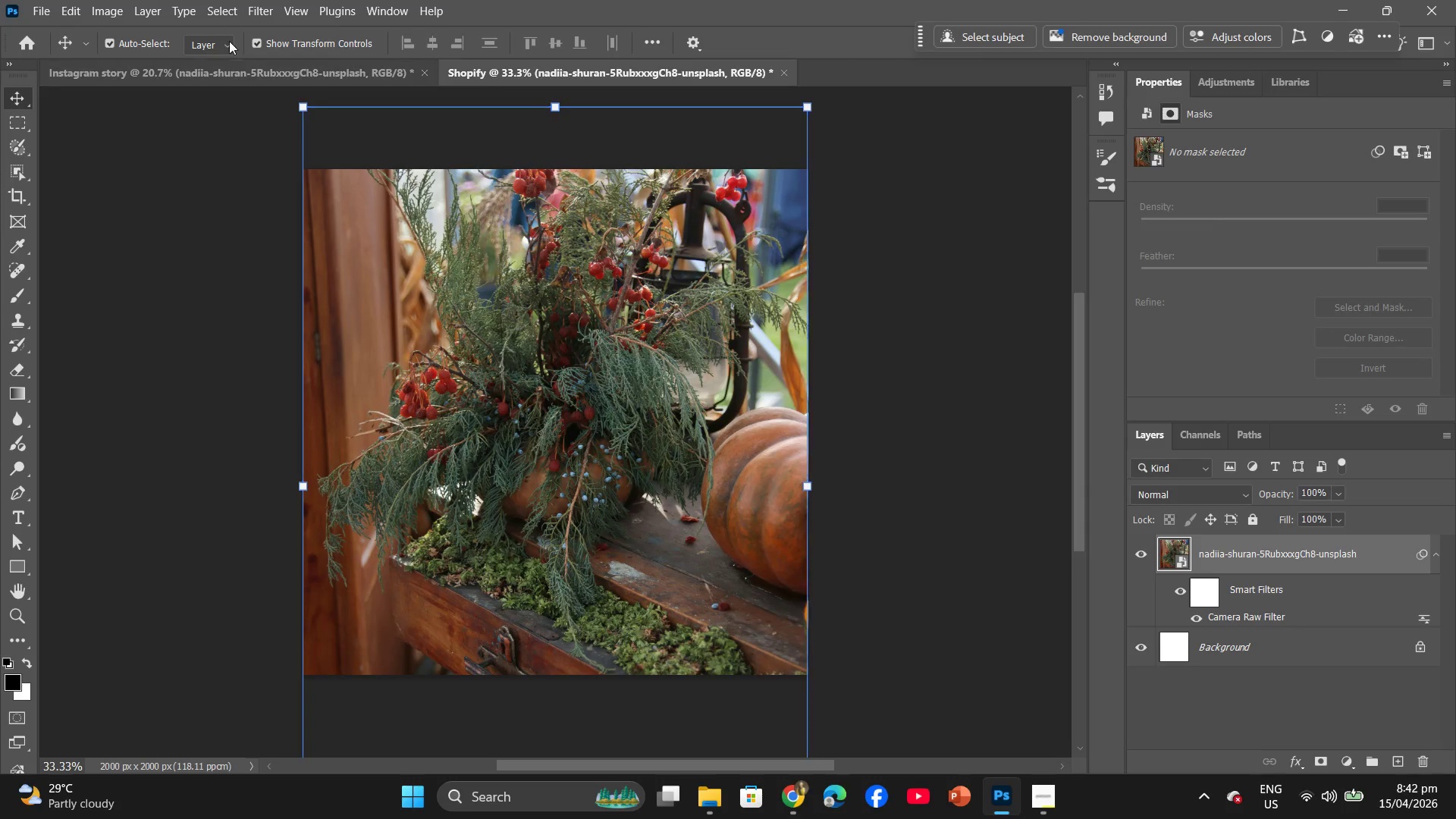 
left_click([270, 16])
 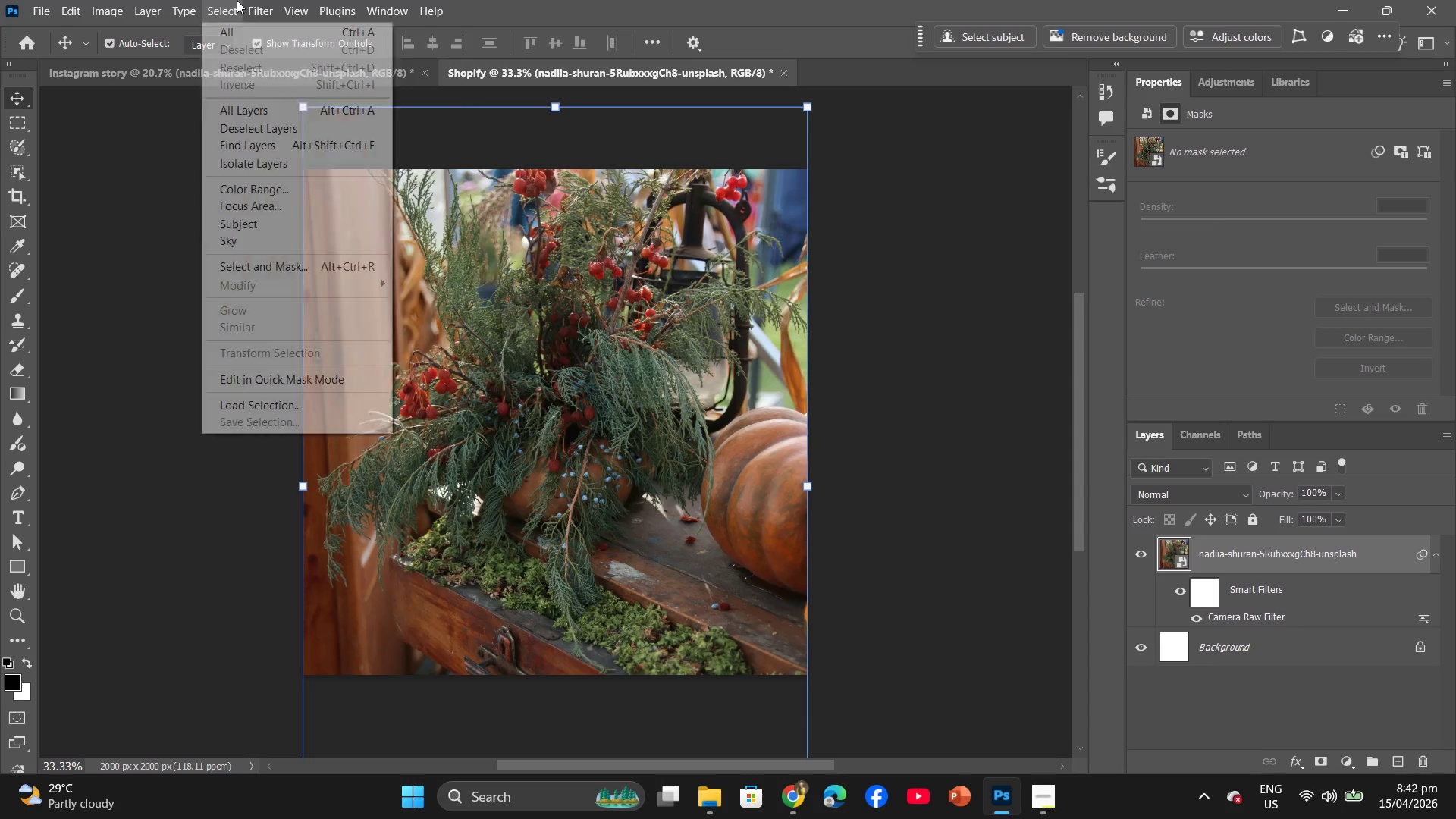 
left_click([272, 33])
 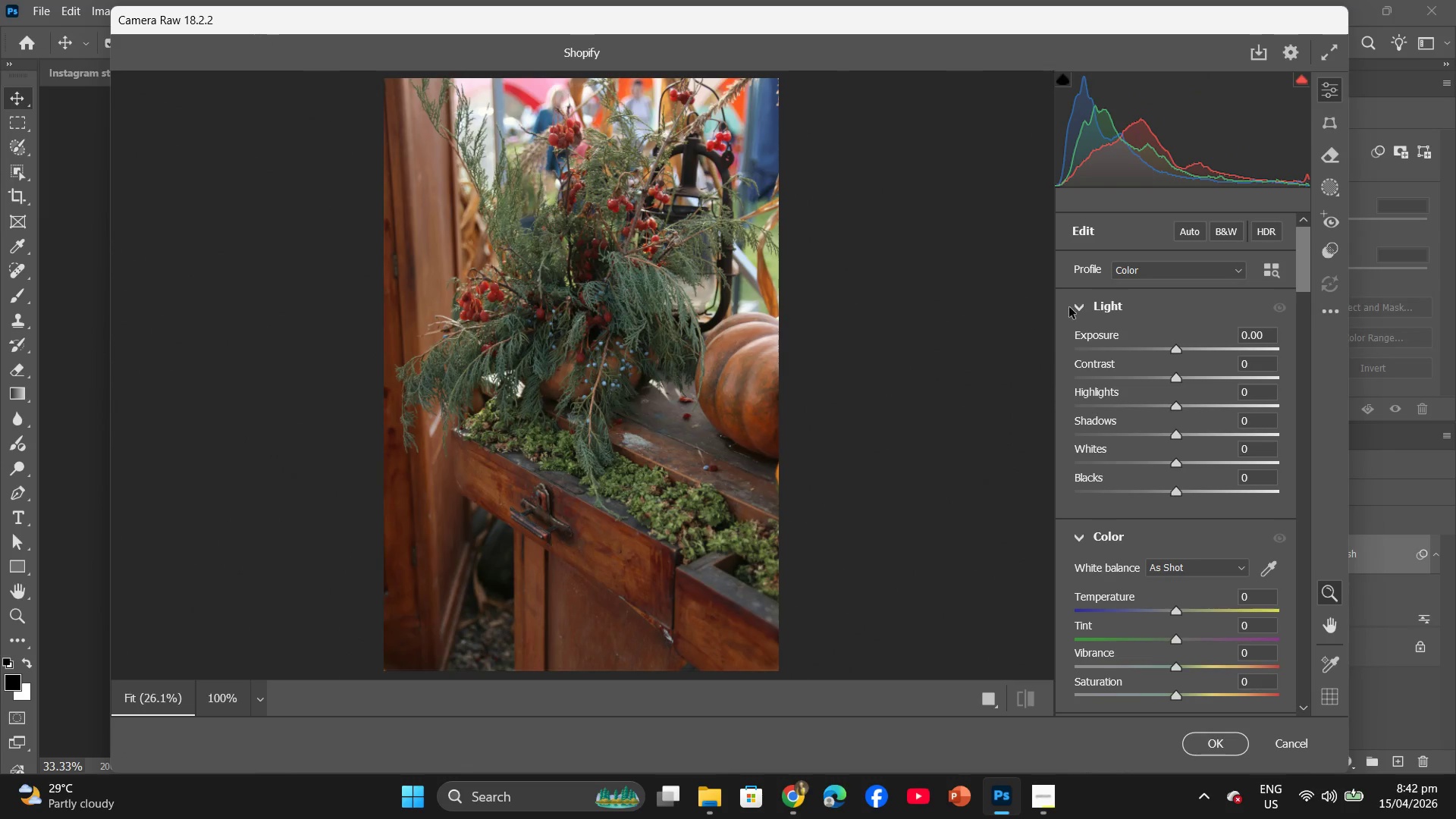 
scroll: coordinate [1197, 438], scroll_direction: down, amount: 3.0
 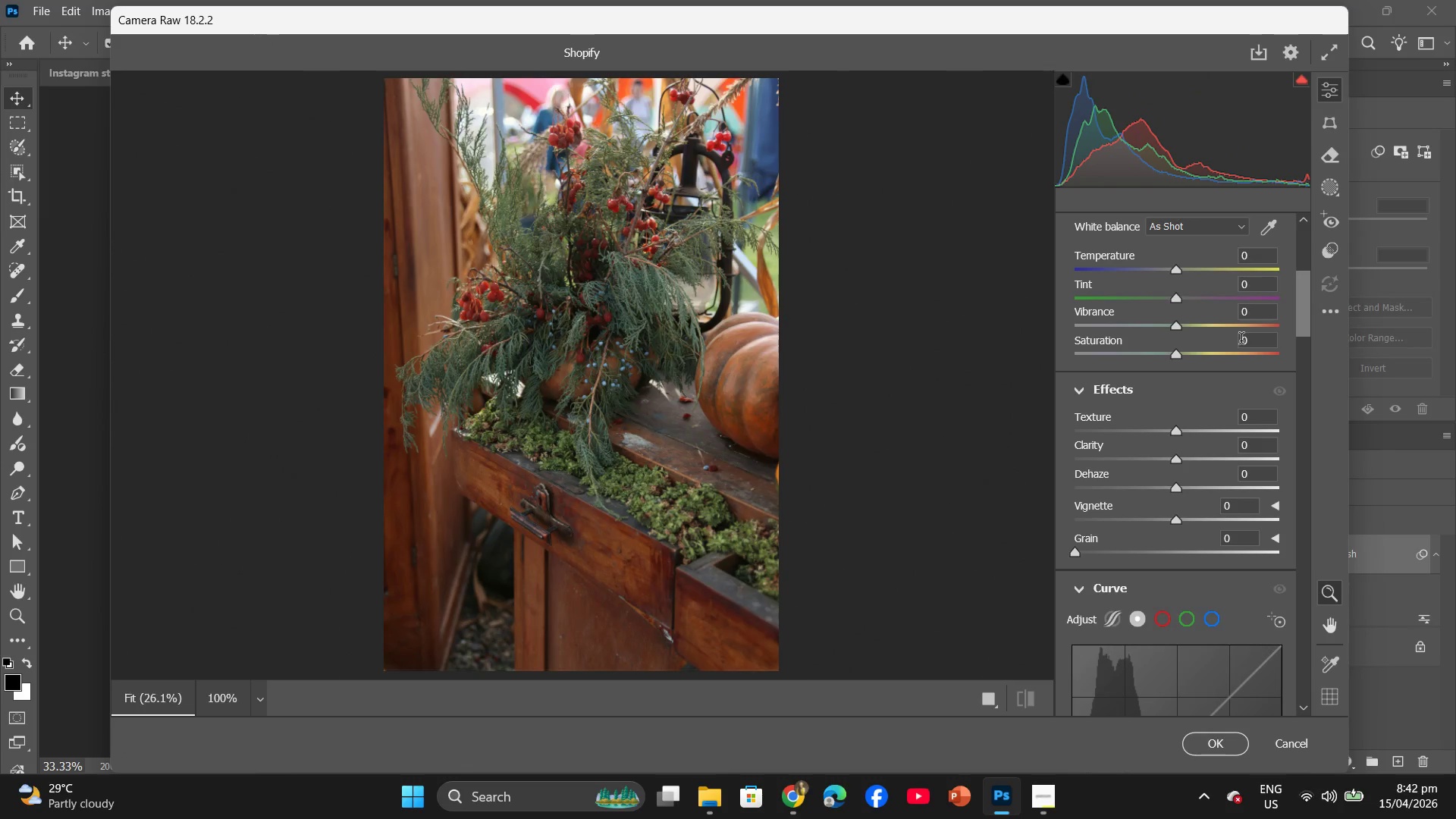 
left_click([1243, 340])
 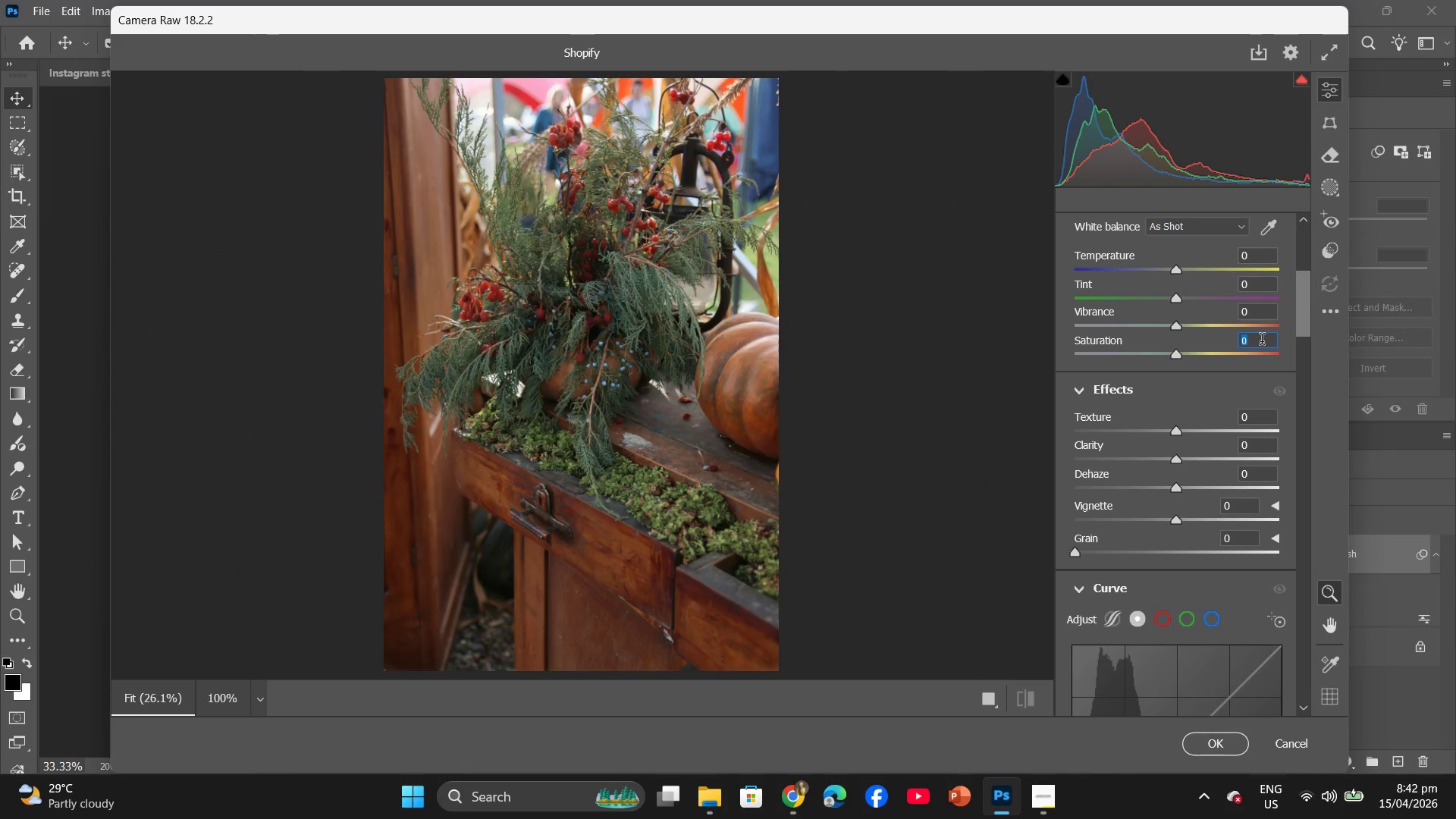 
key(5)
 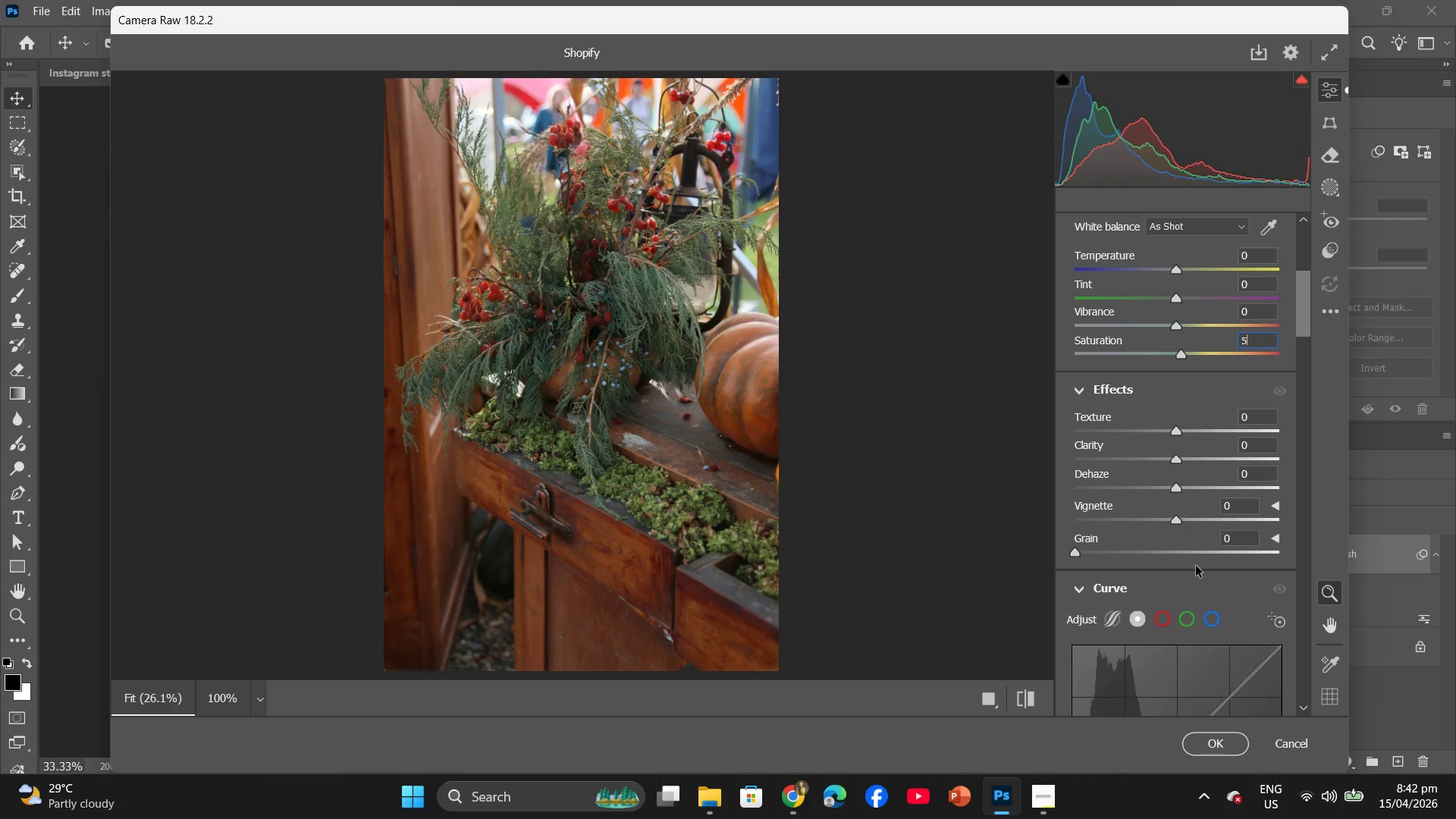 
scroll: coordinate [1191, 563], scroll_direction: down, amount: 7.0
 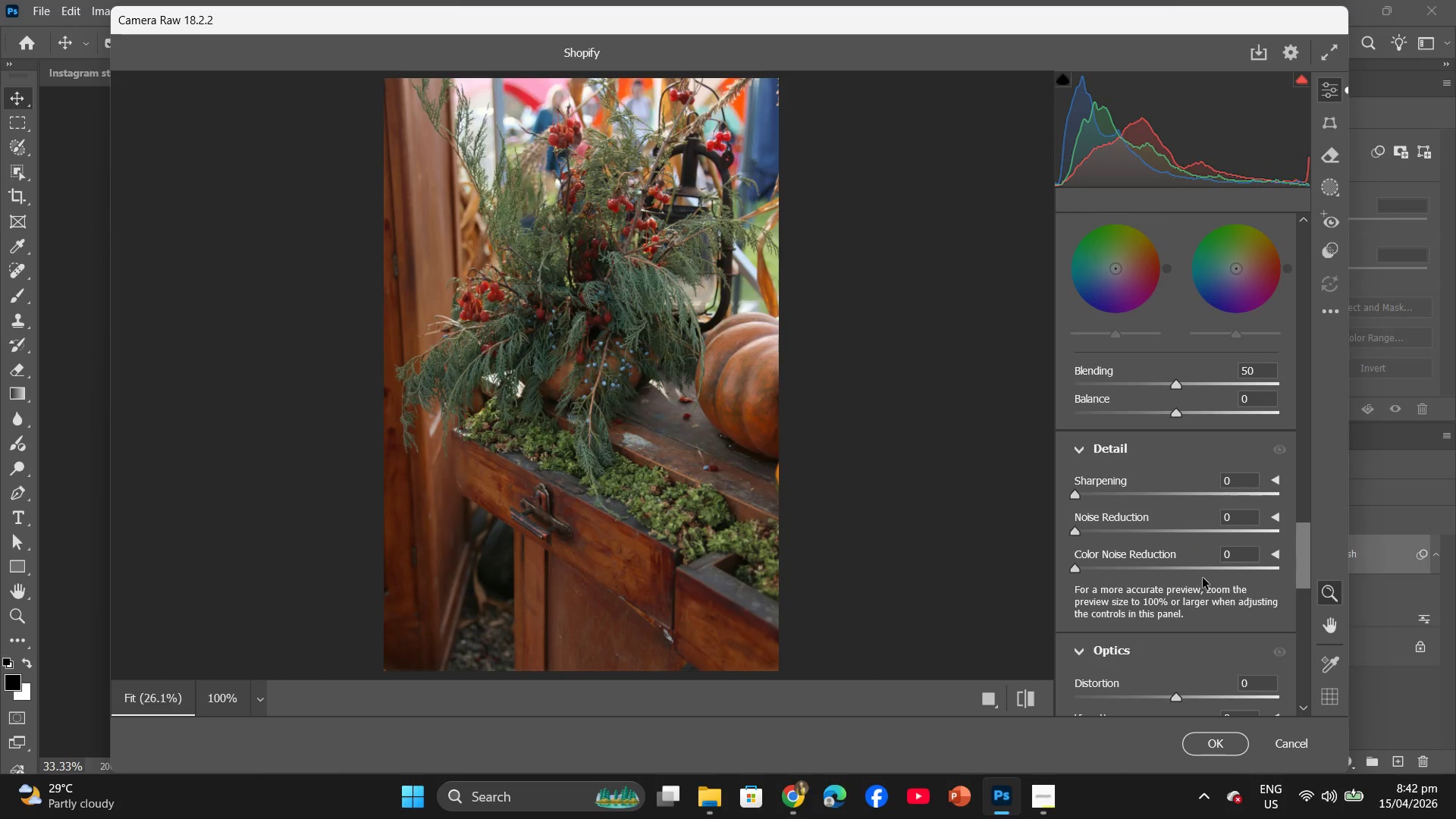 
left_click([1228, 483])
 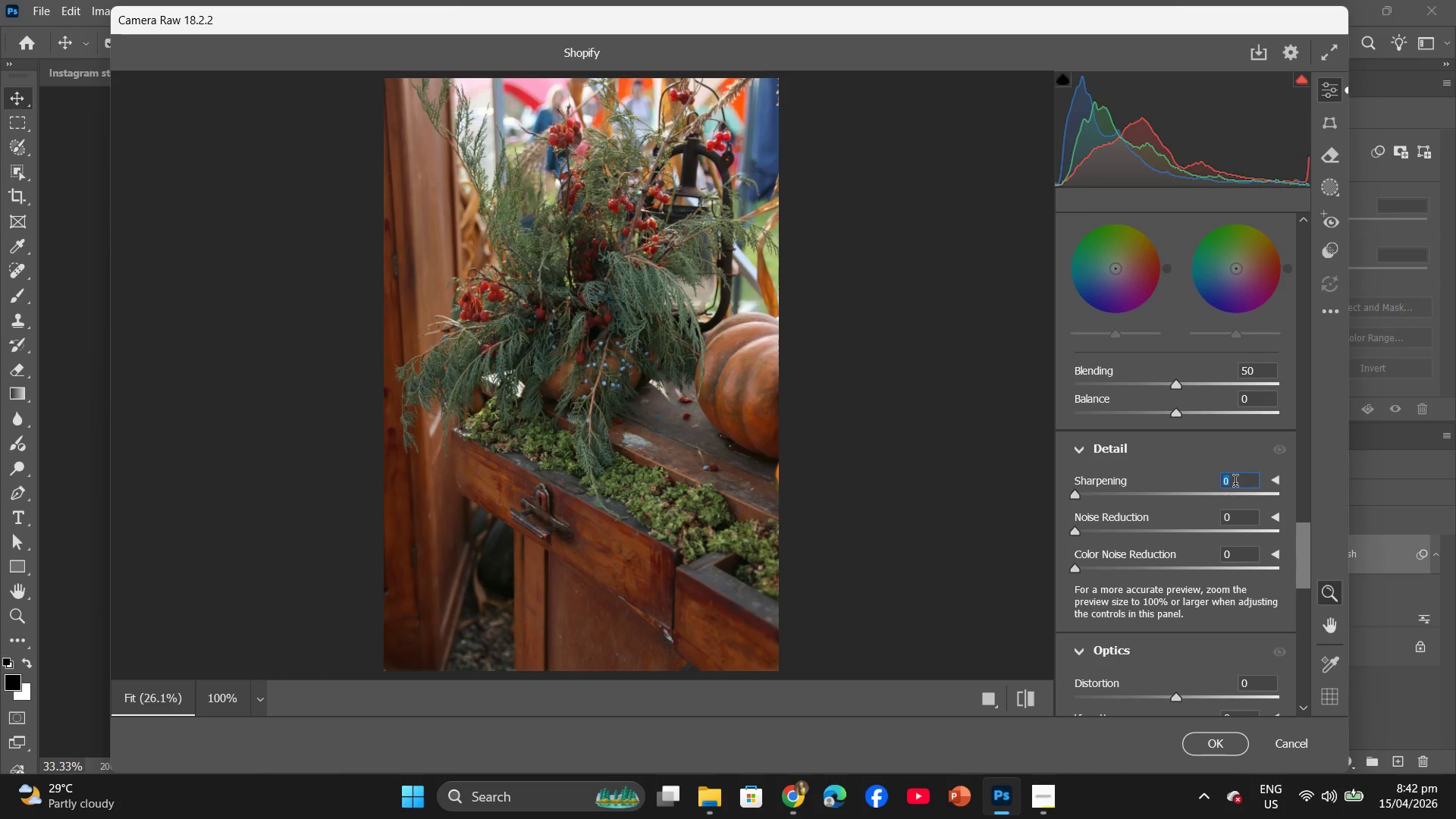 
key(5)
 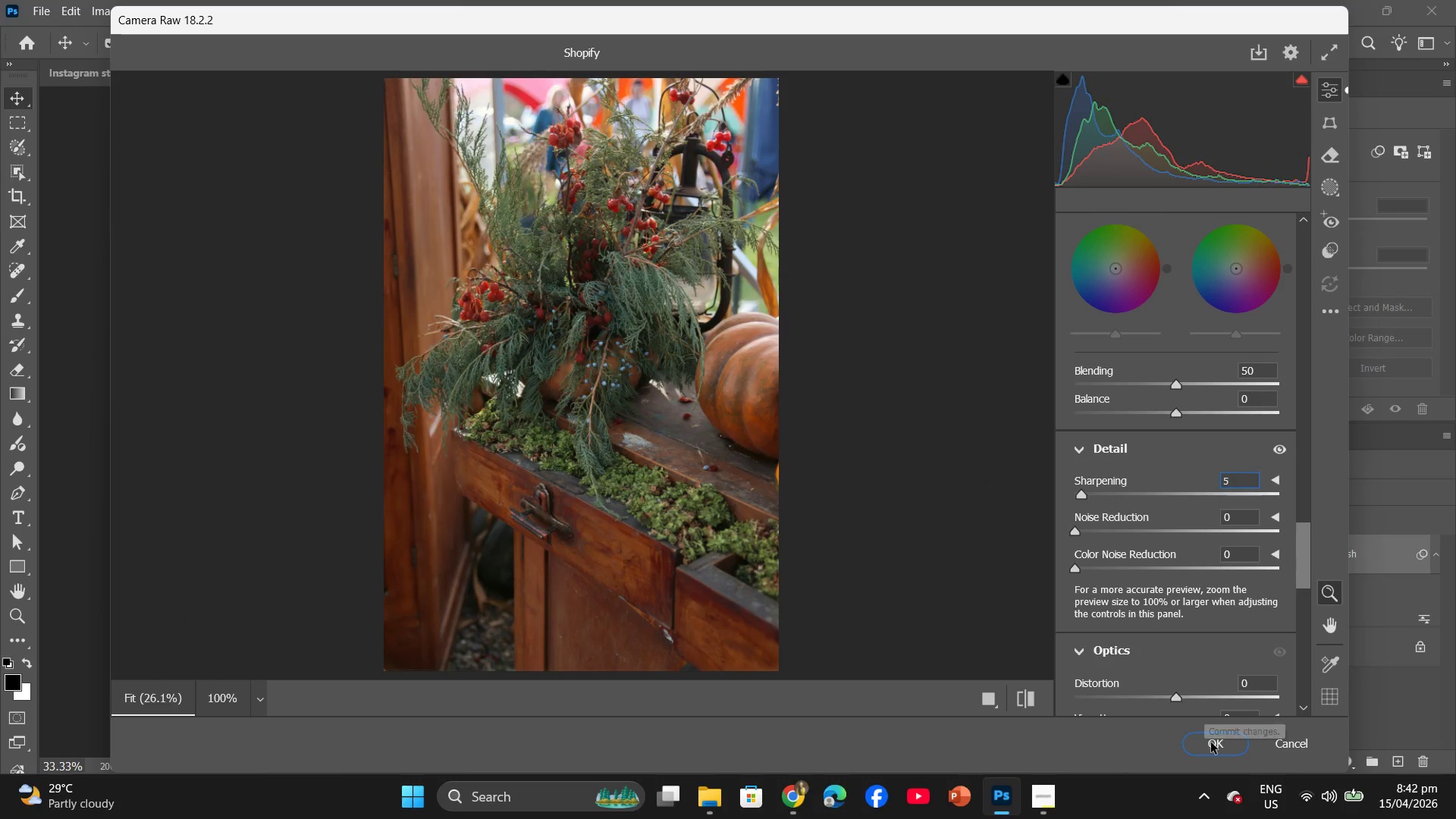 
left_click([1211, 742])
 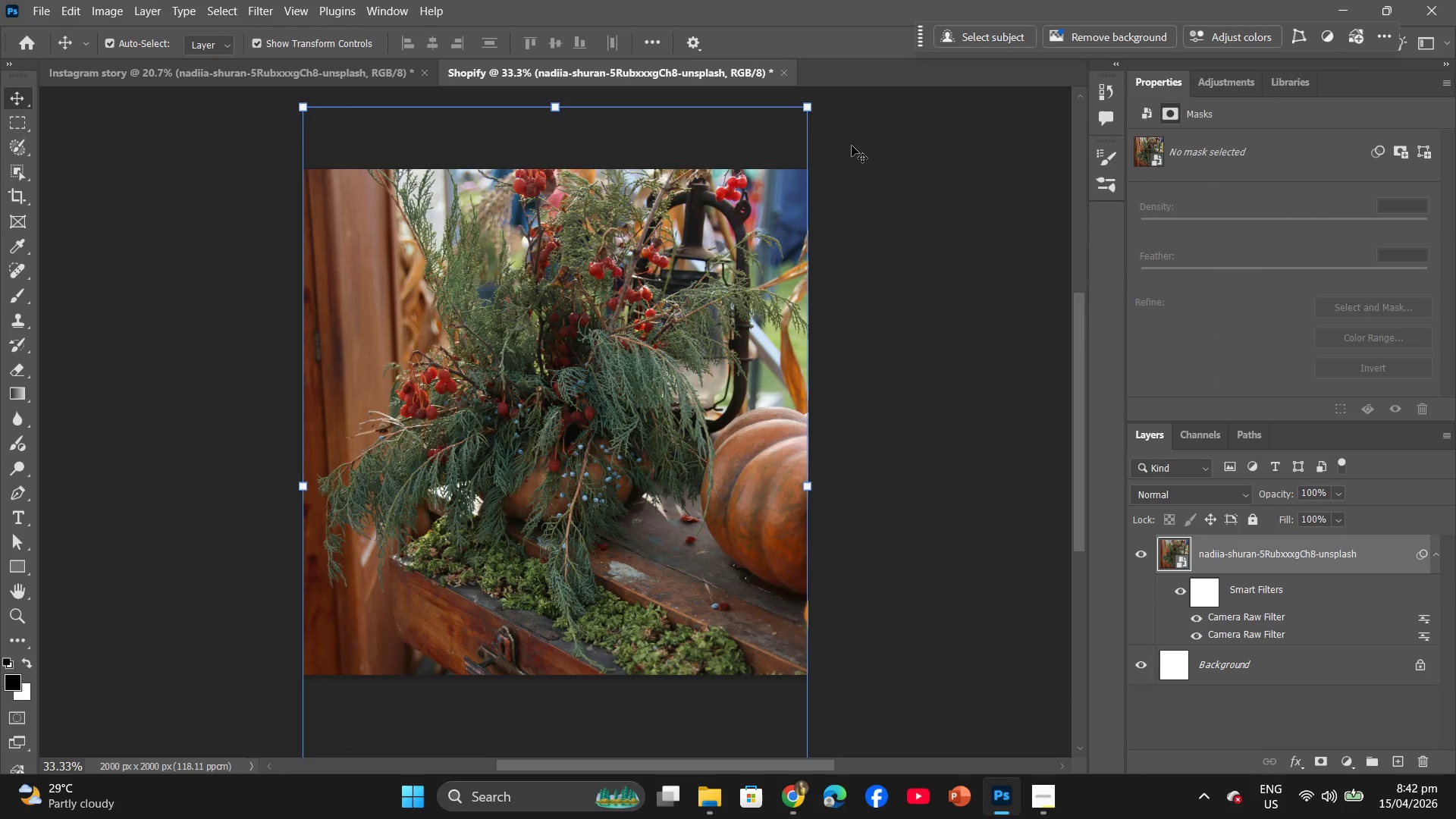 
wait(10.48)
 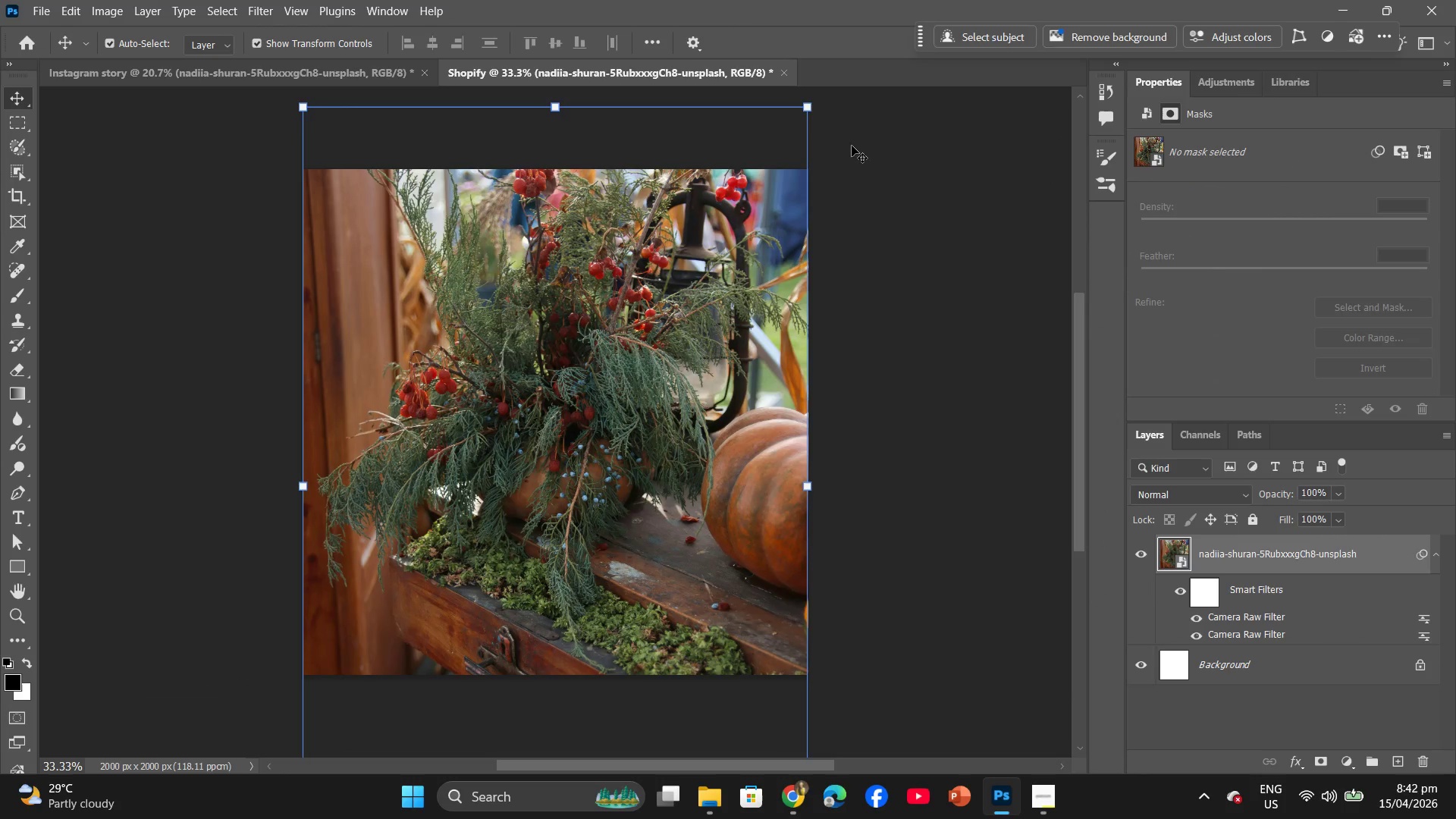 
left_click([1182, 671])
 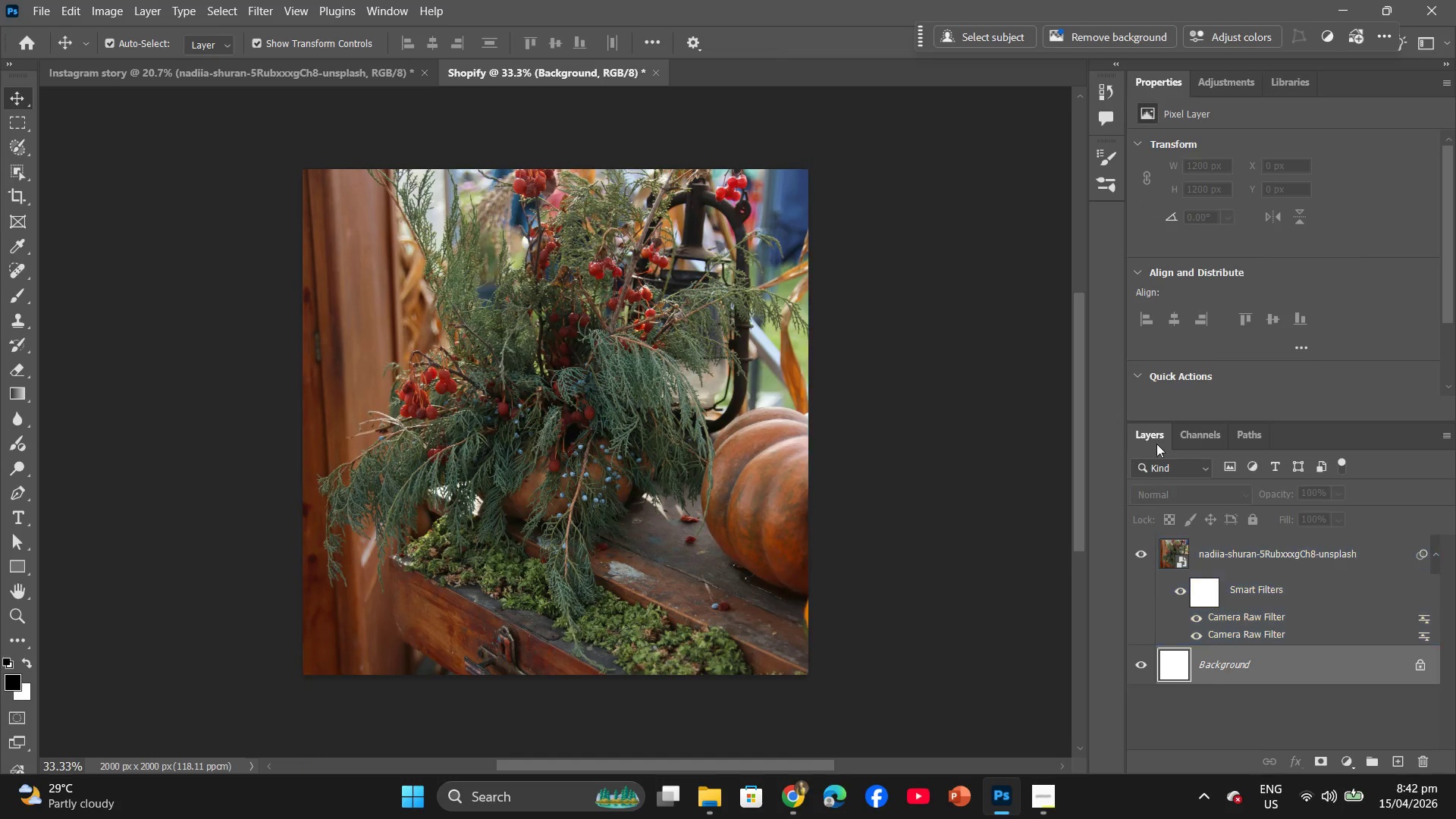 
left_click([1177, 554])
 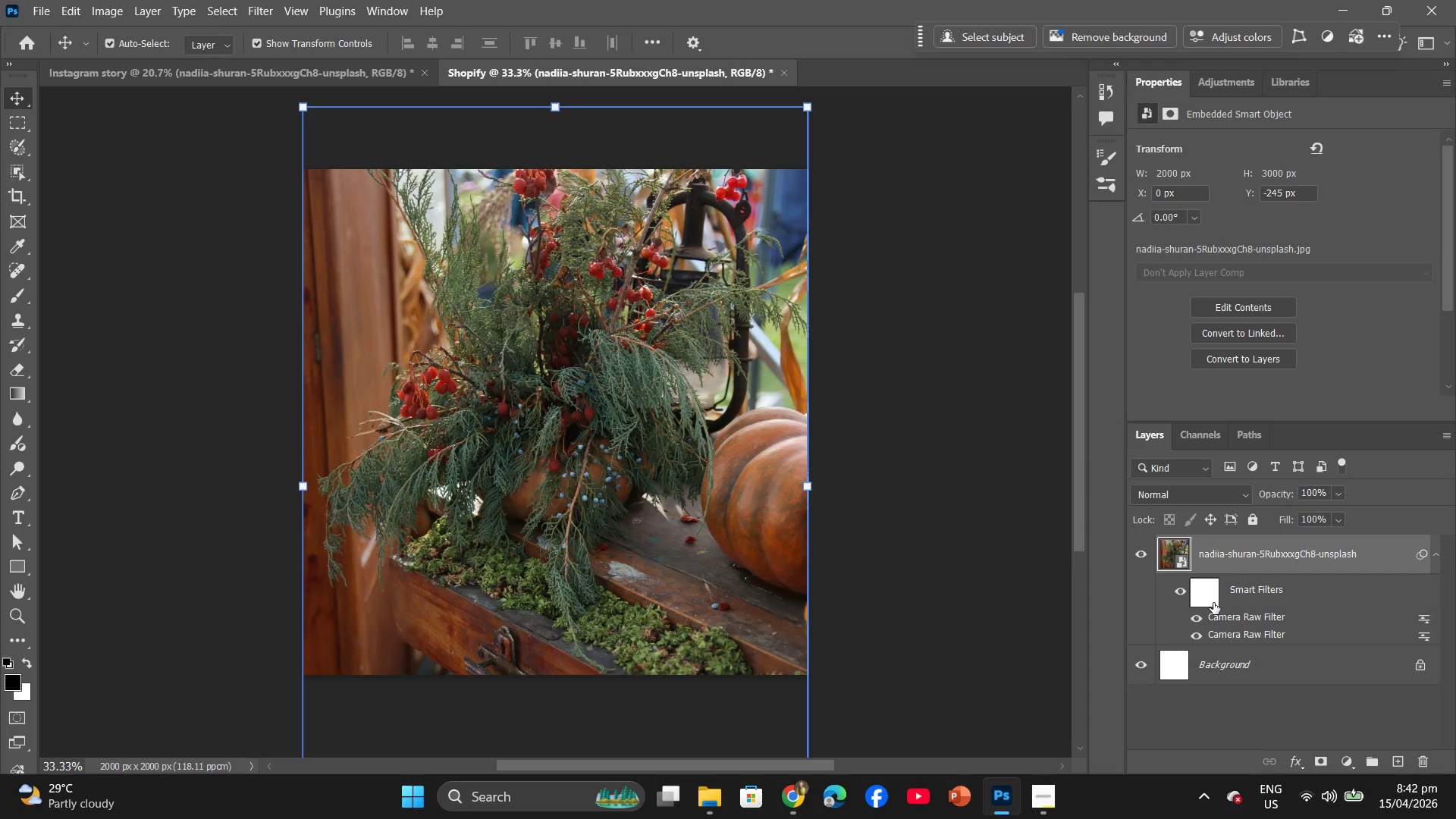 
left_click([1171, 669])
 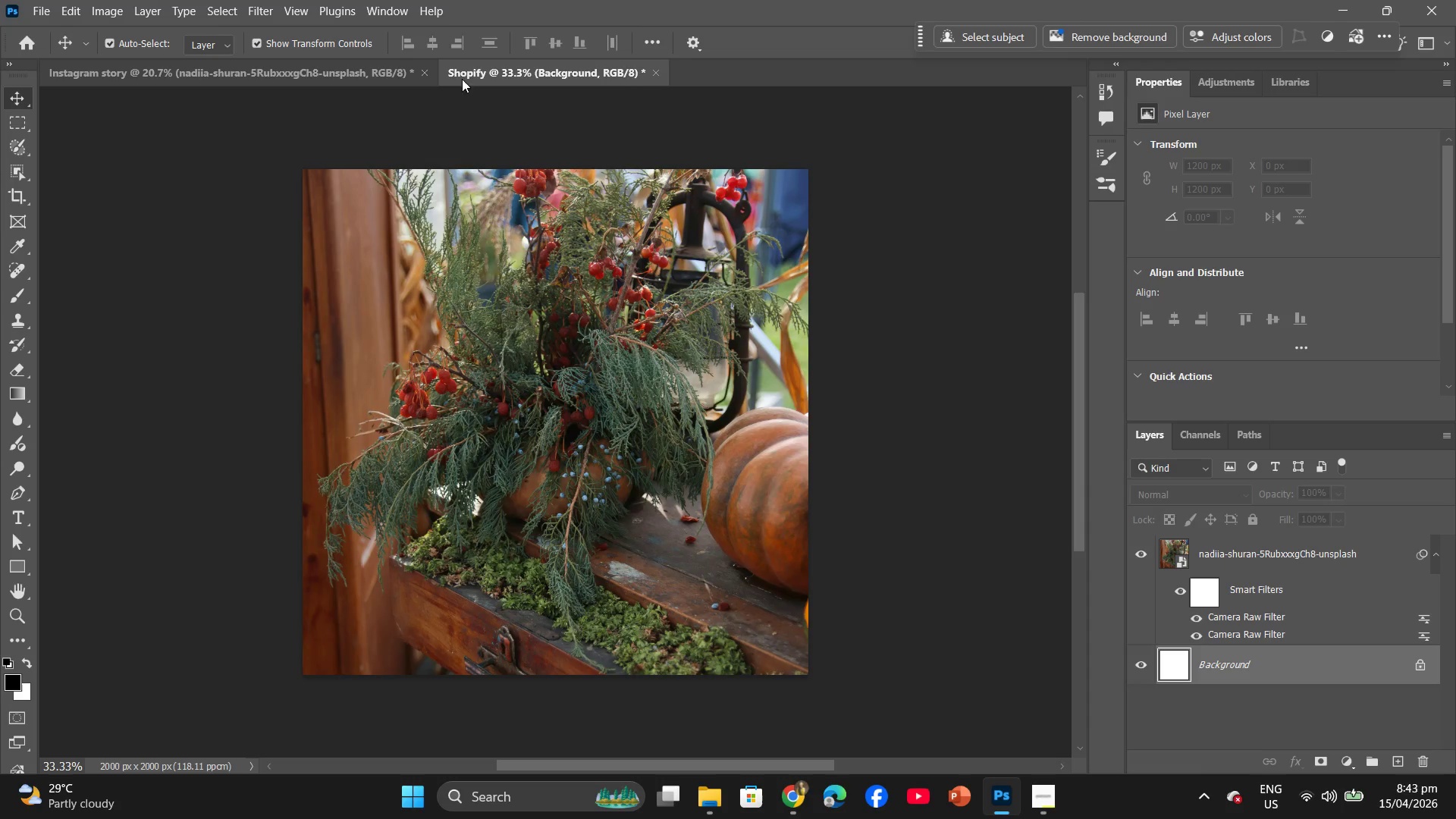 
left_click([353, 66])
 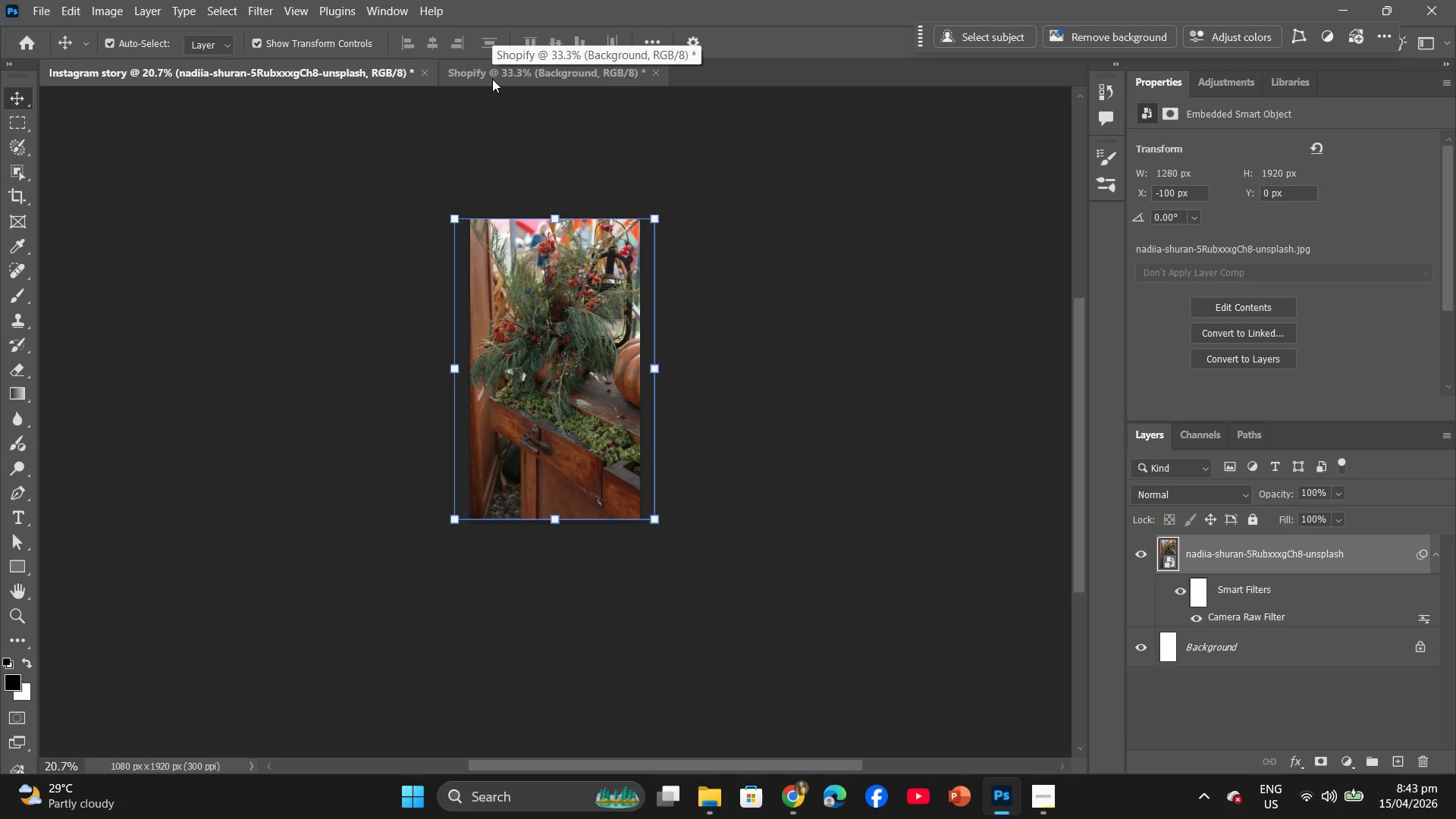 
left_click([492, 79])
 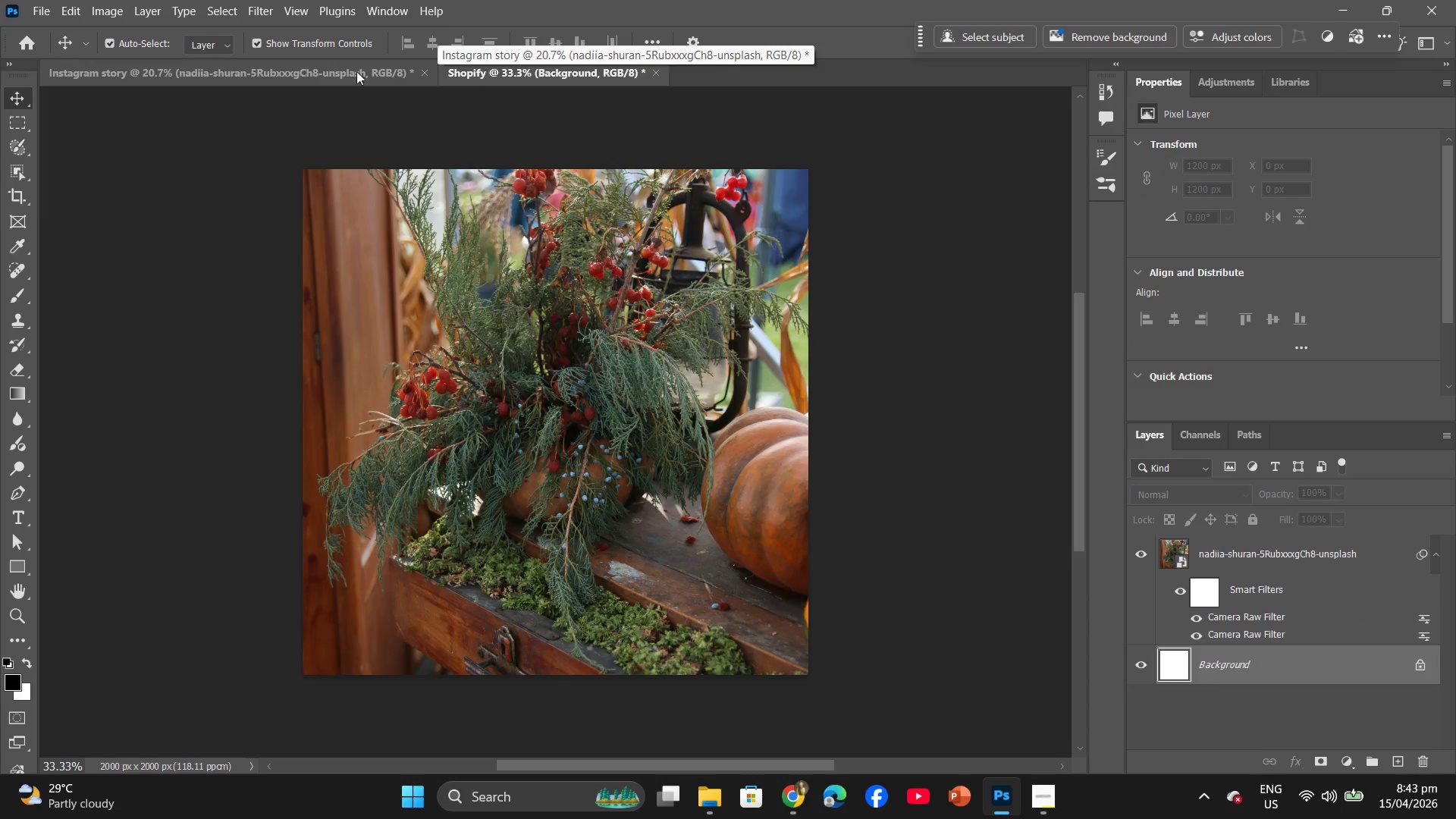 
left_click([356, 71])
 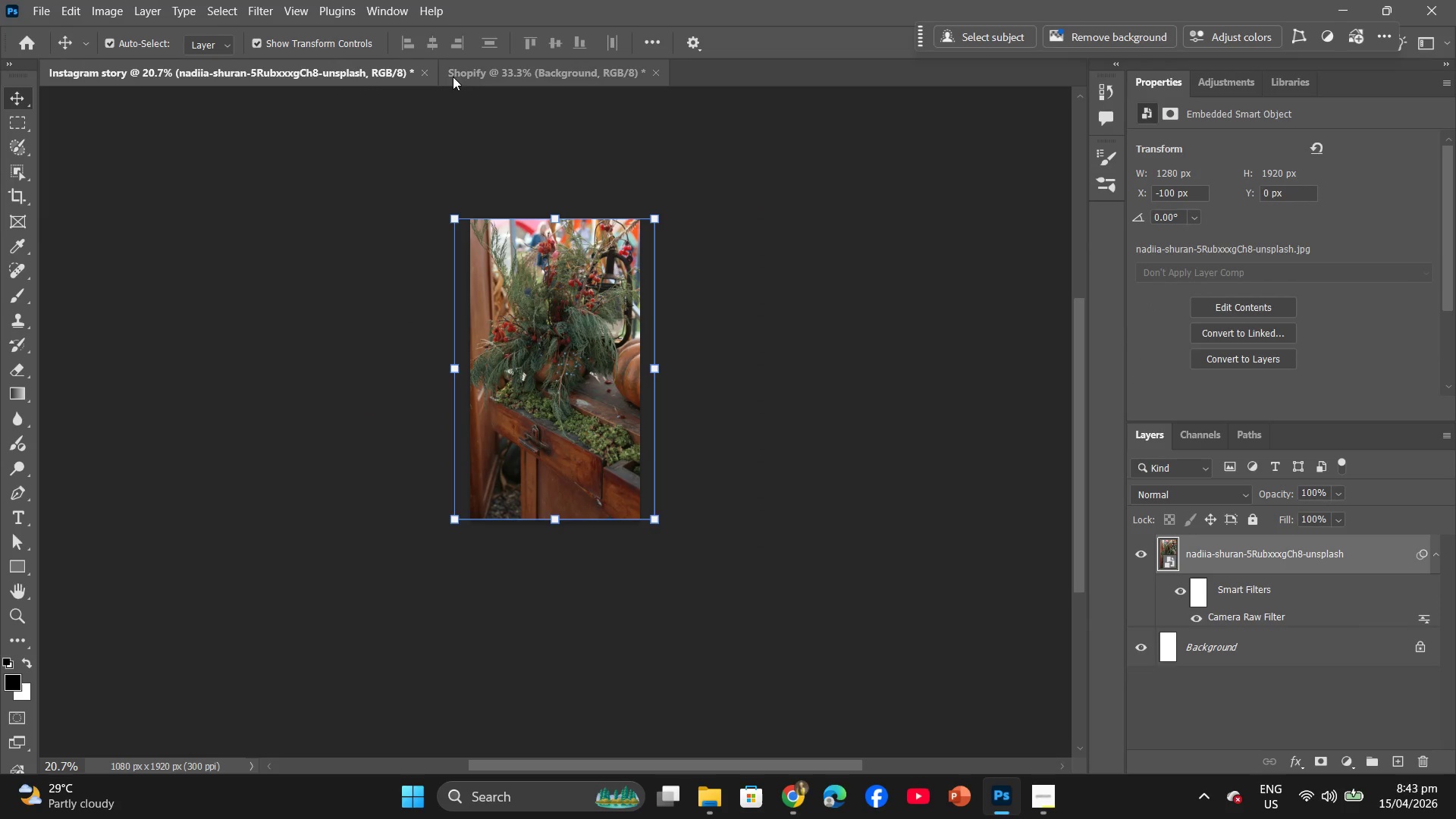 
left_click([467, 77])
 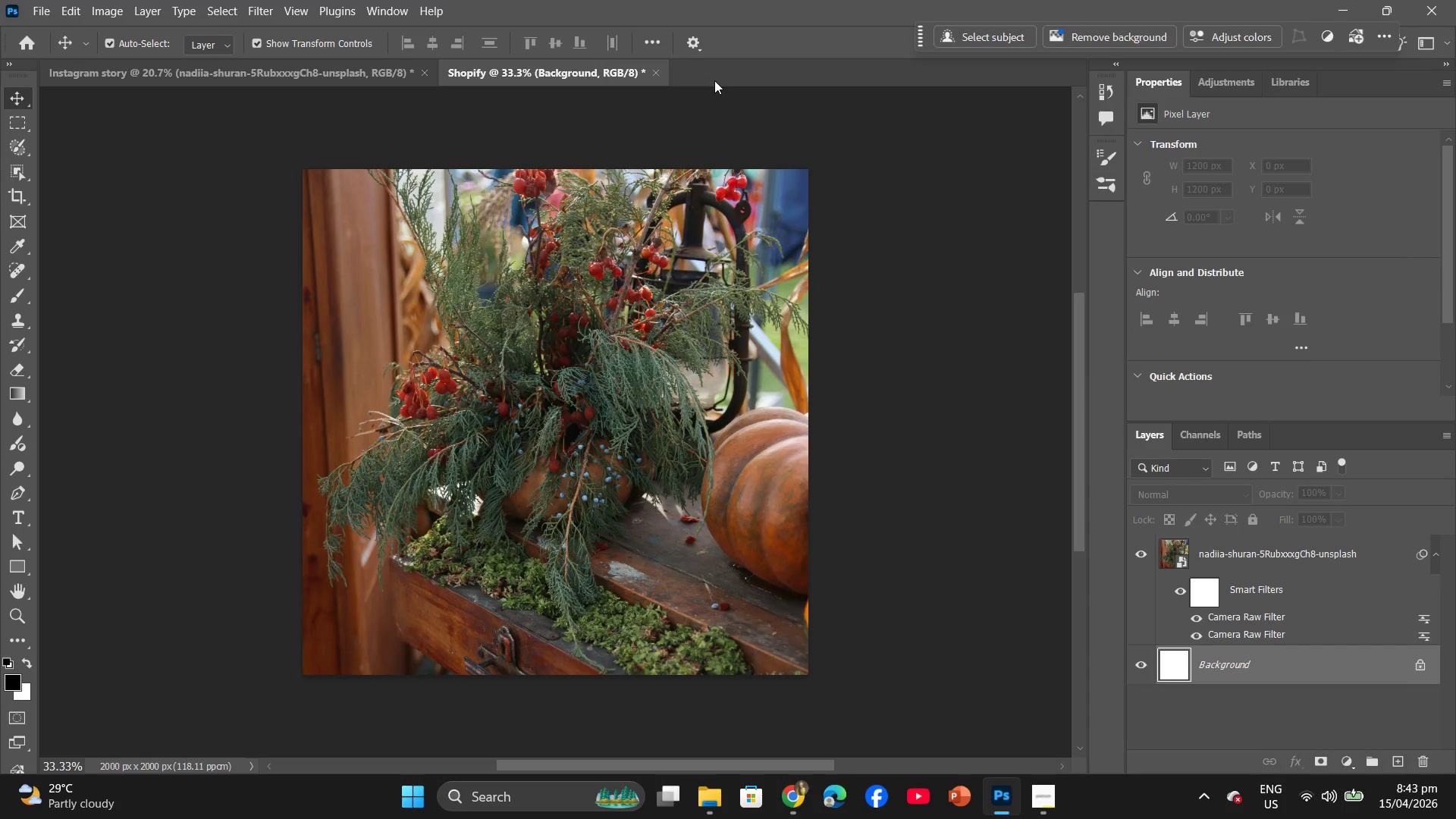 
left_click([714, 80])
 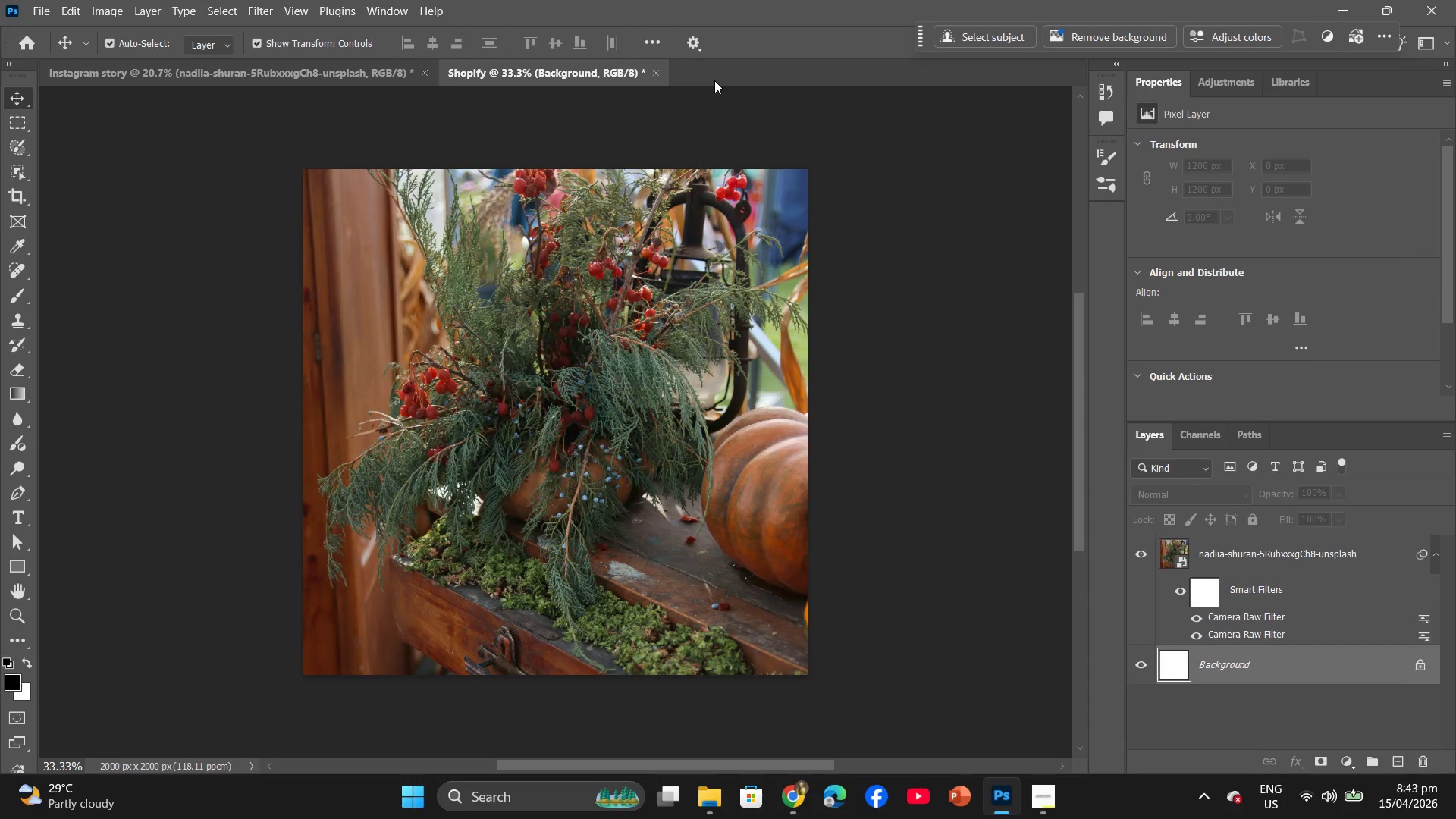 
key(Control+N)
 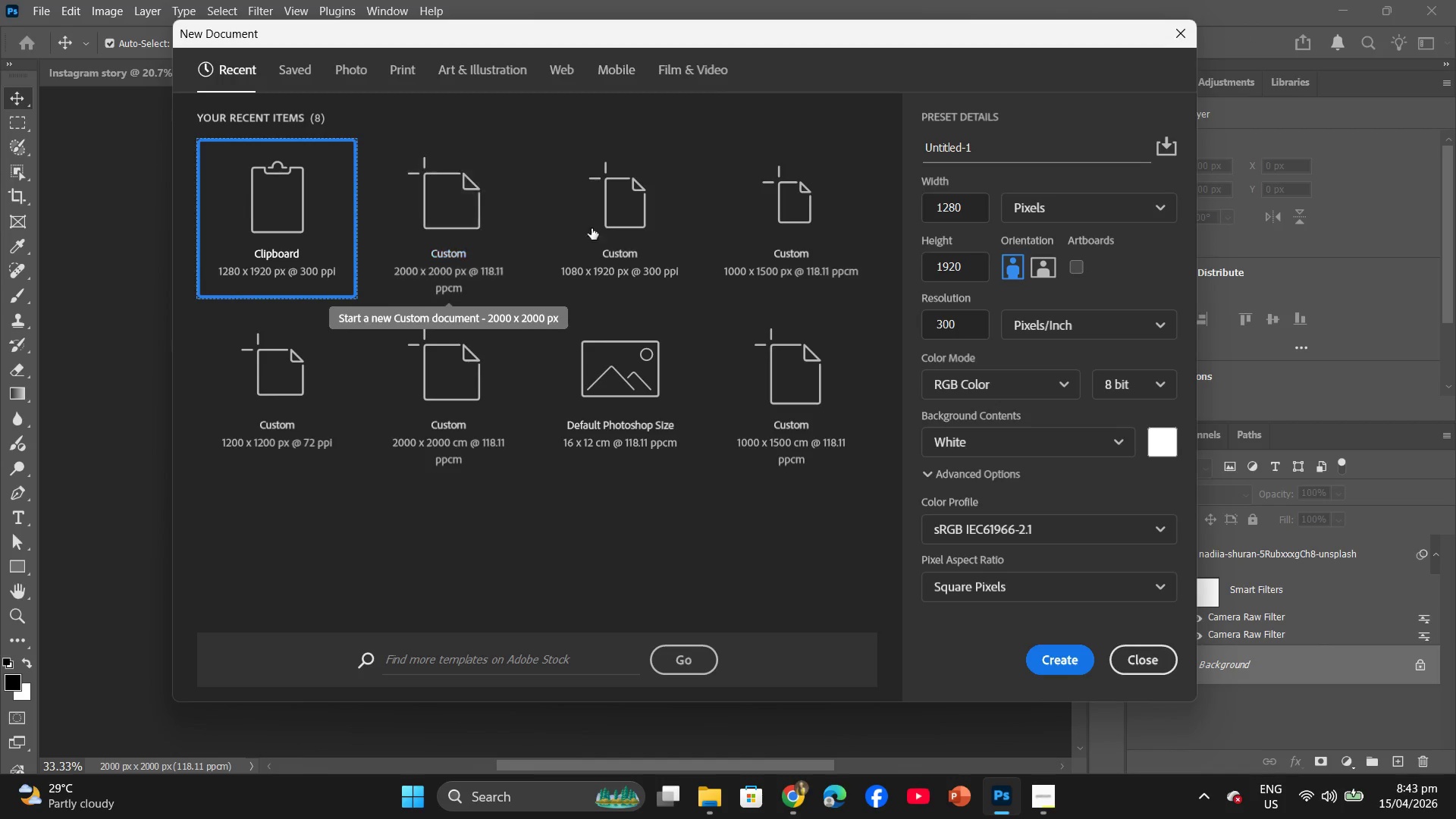 
wait(5.38)
 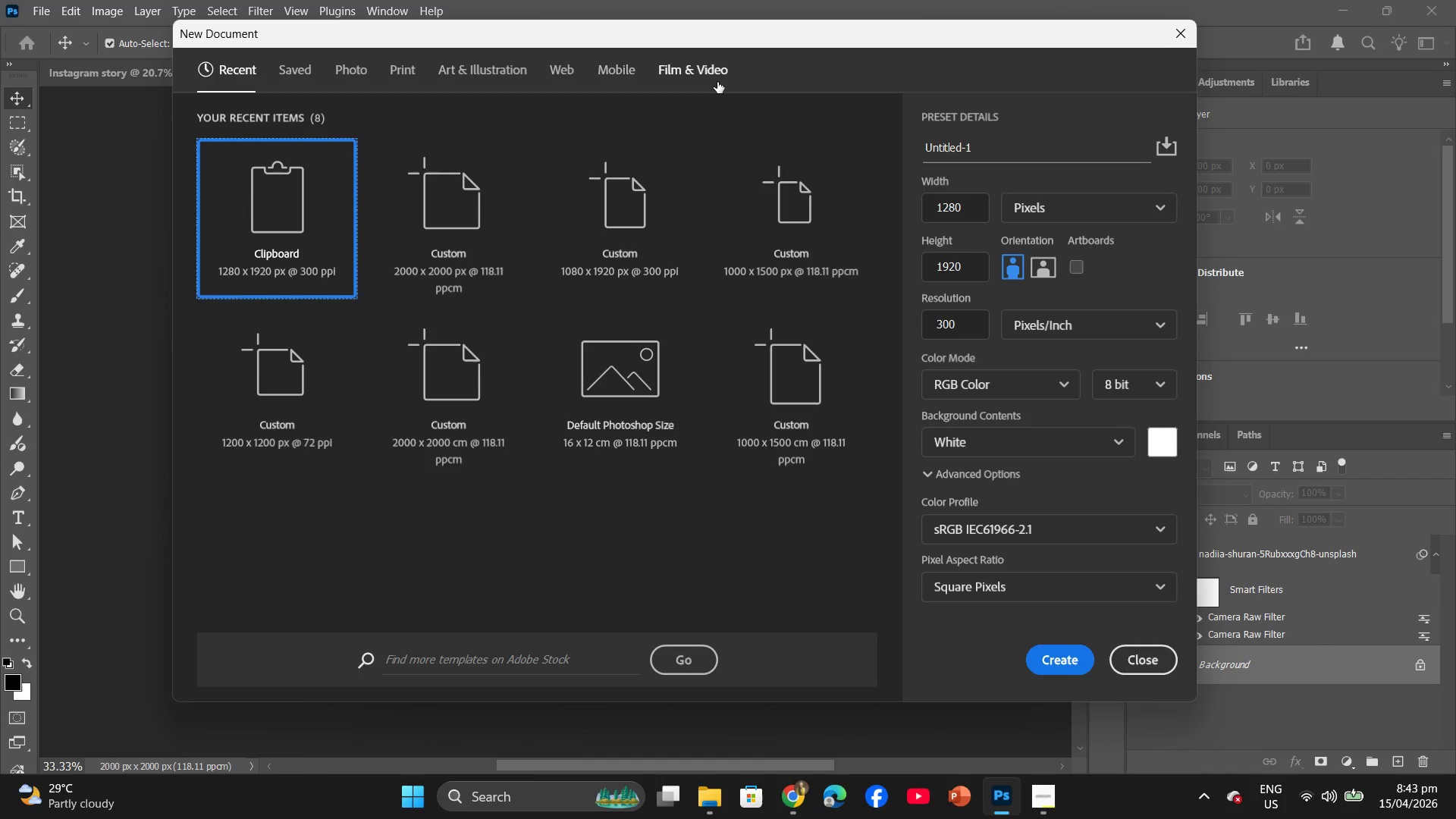 
left_click([1055, 810])